 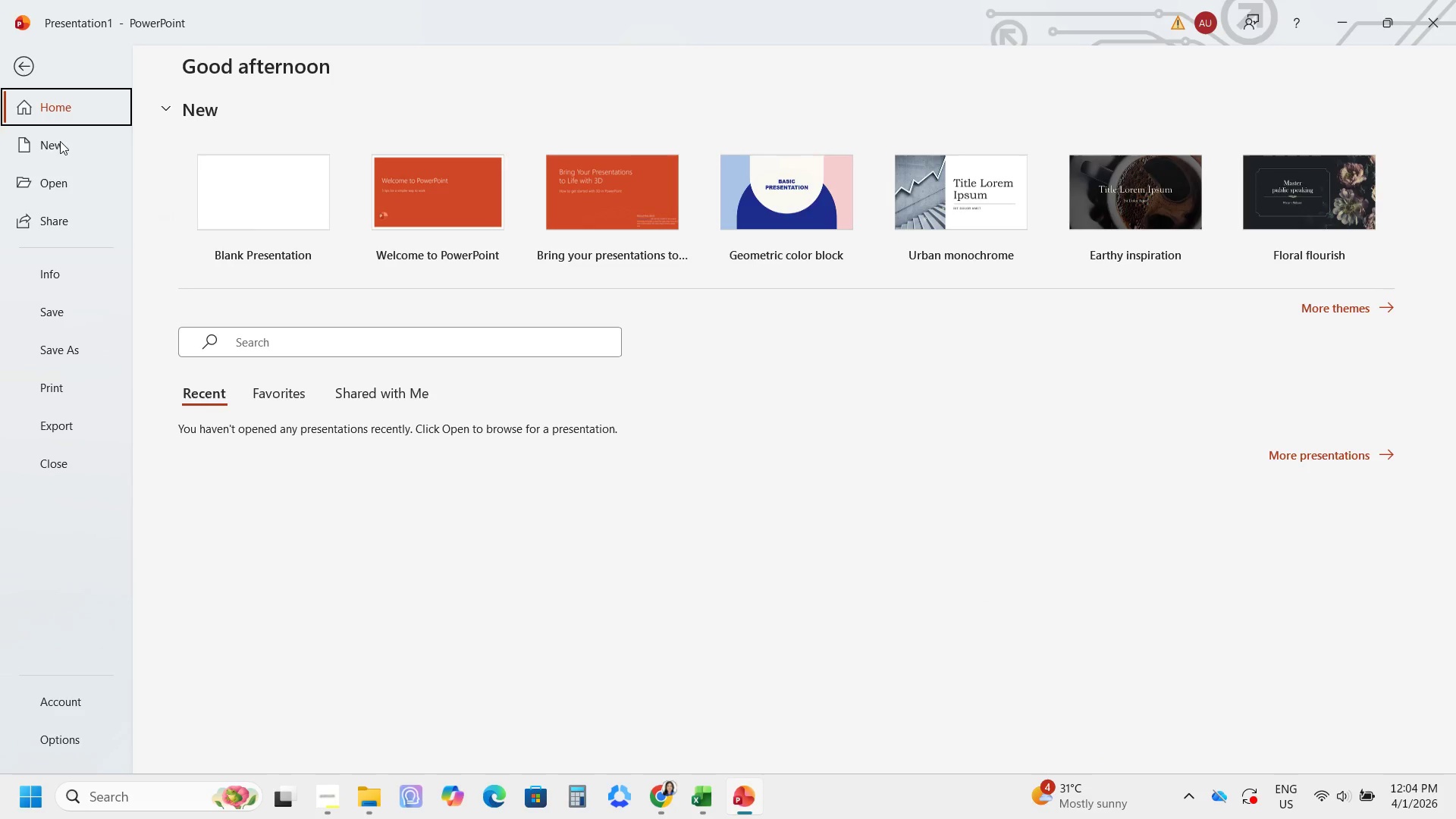 
left_click([58, 320])
 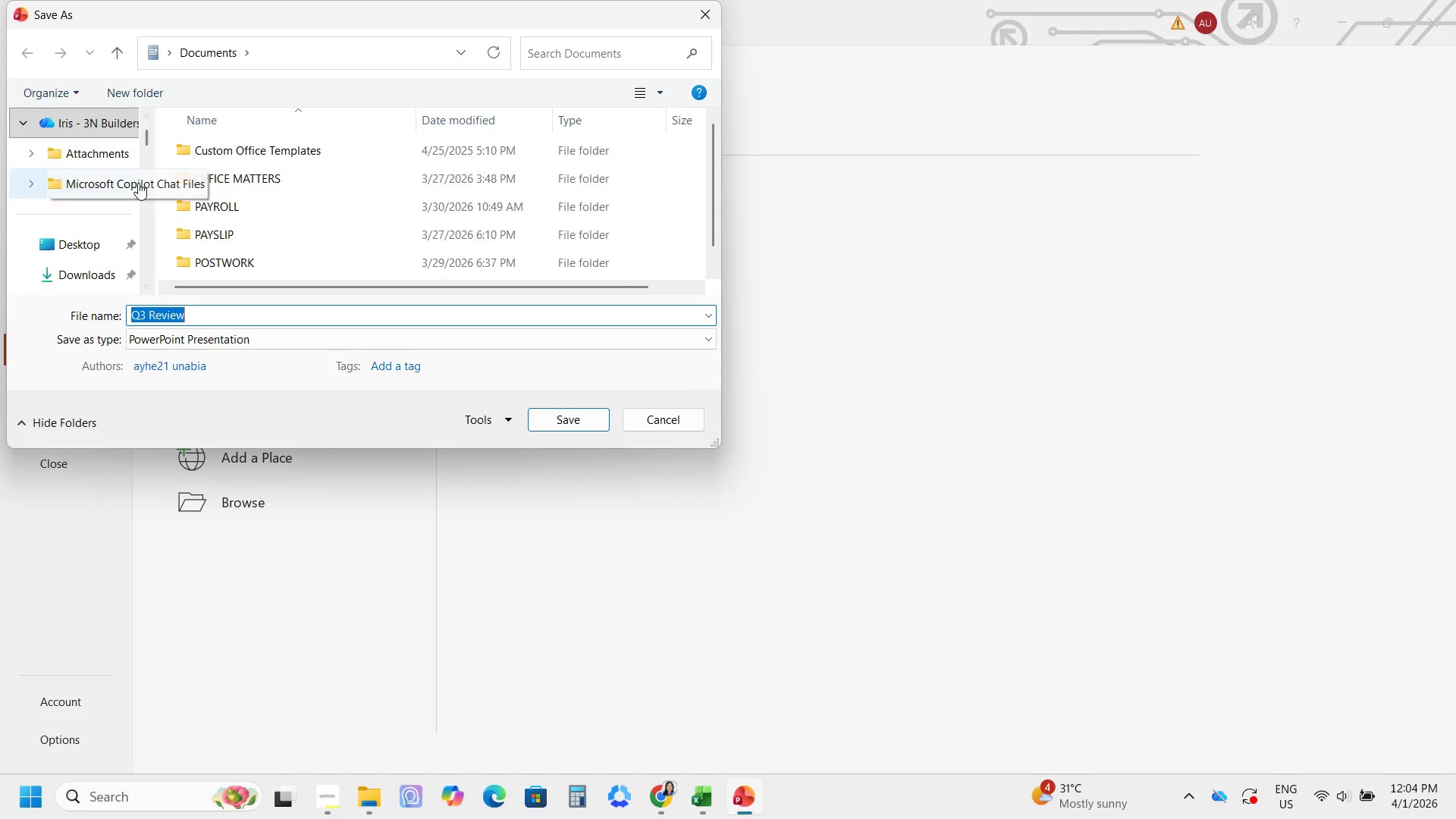 
wait(5.83)
 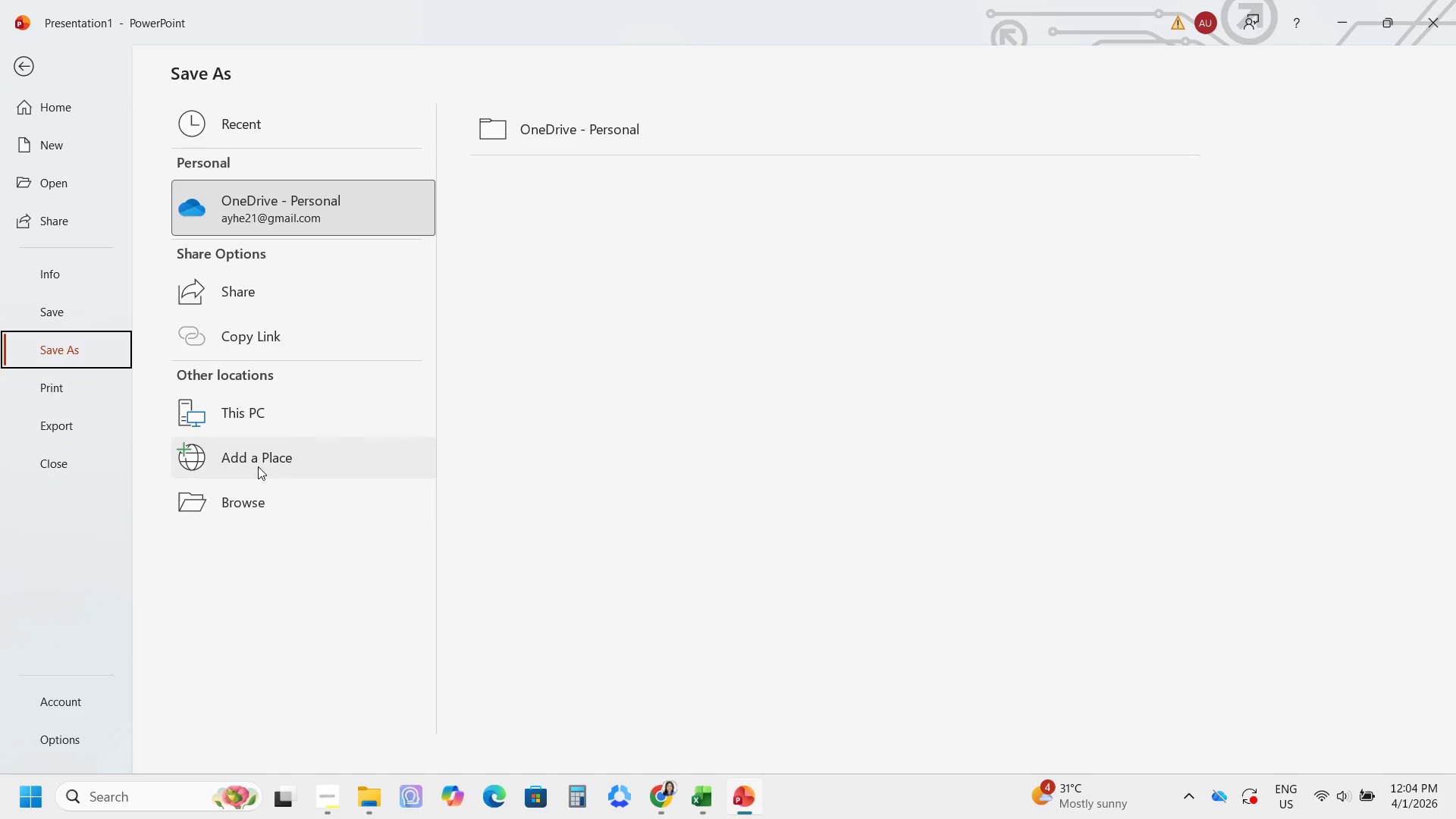 
scroll: coordinate [86, 267], scroll_direction: down, amount: 2.0
 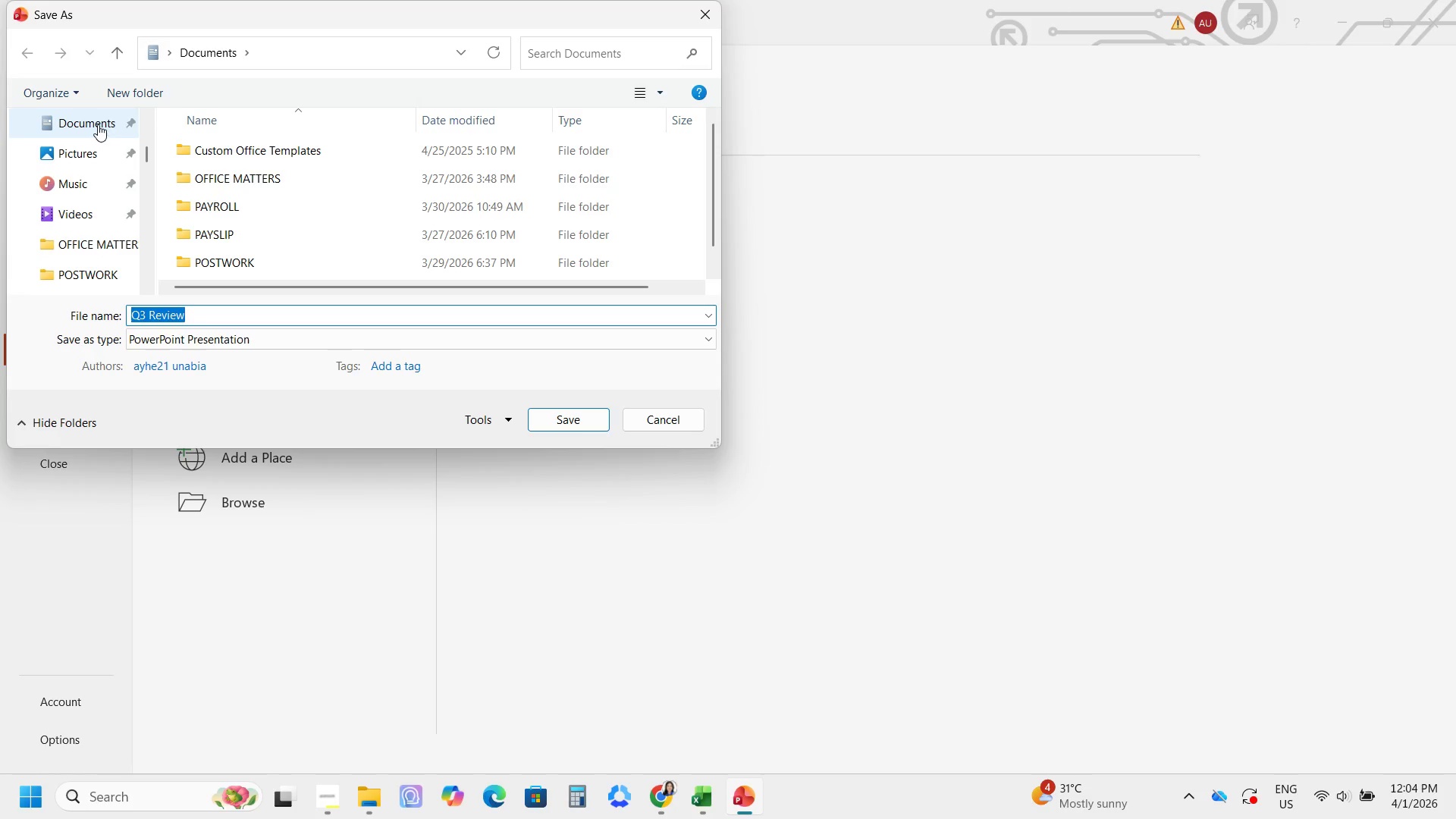 
left_click([98, 124])
 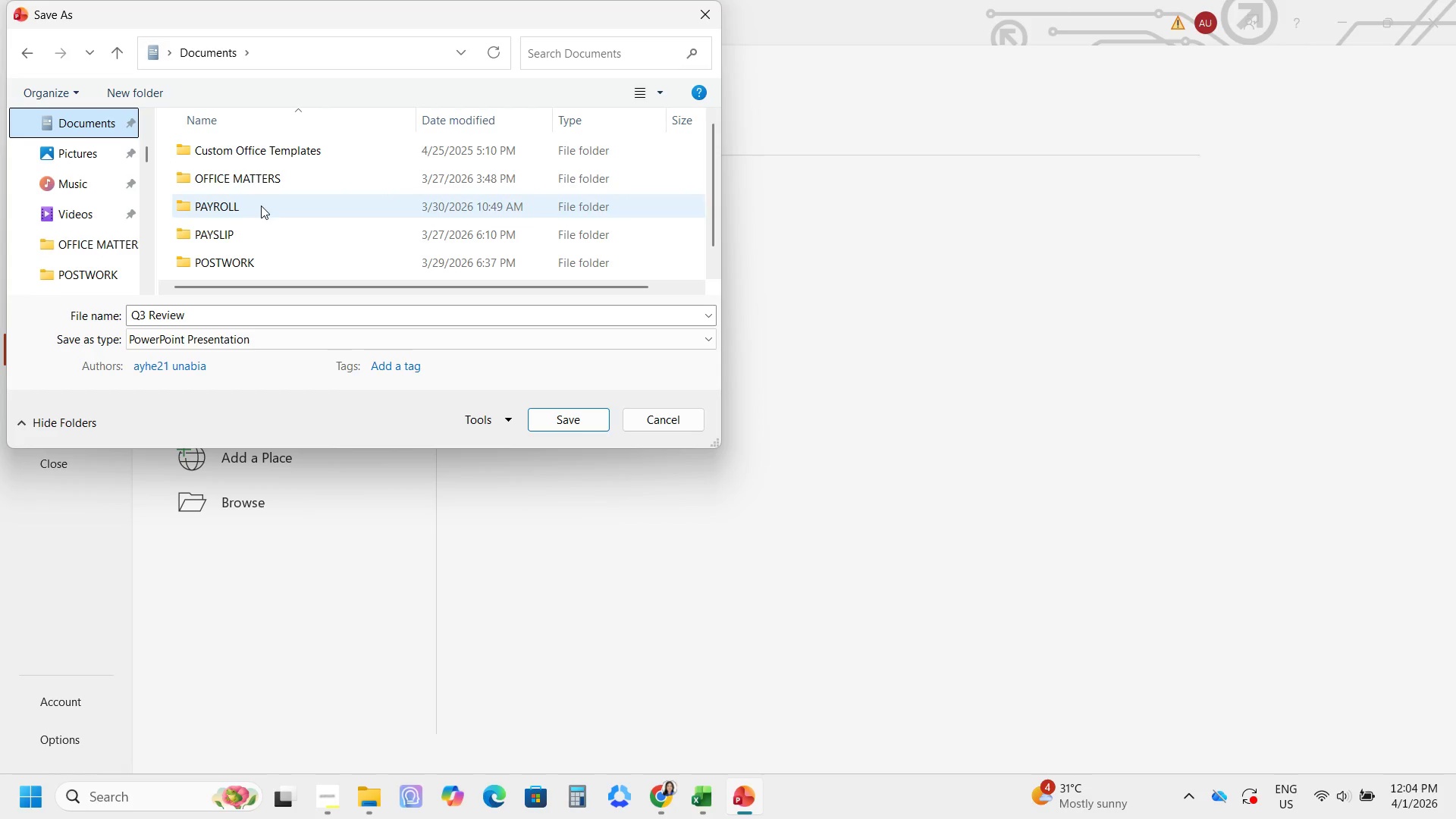 
double_click([242, 256])
 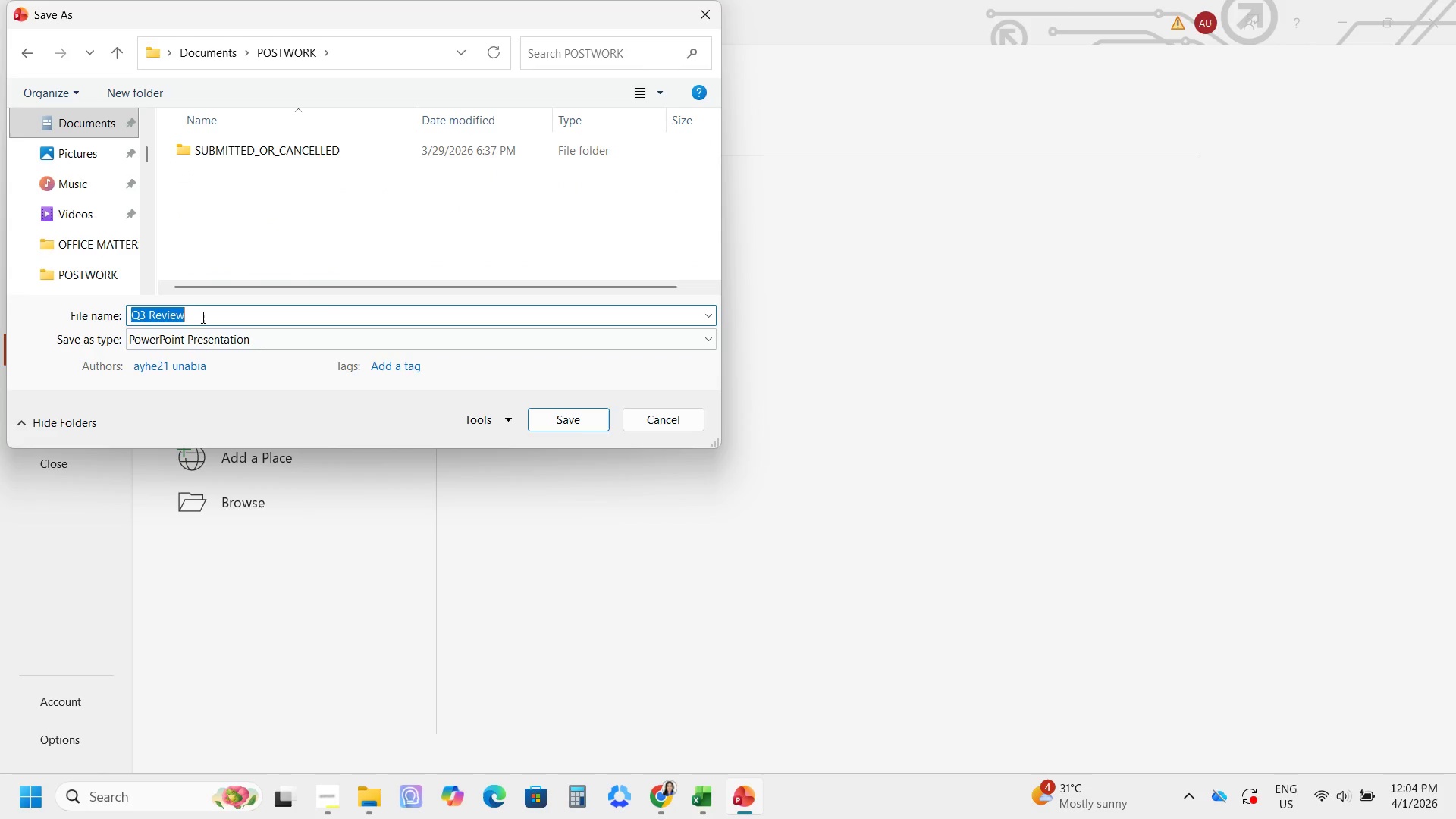 
key(Control+V)
 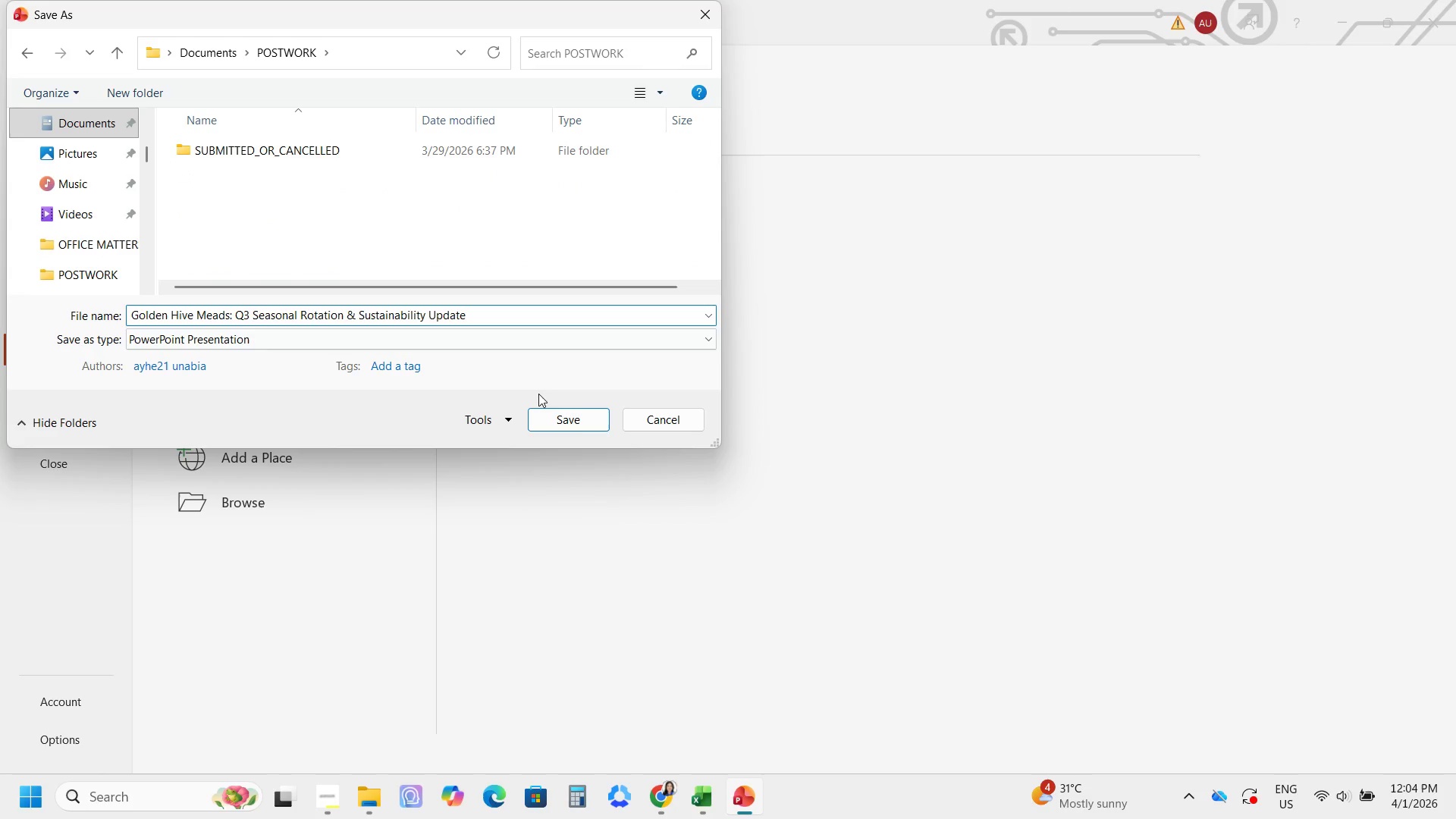 
left_click_drag(start_coordinate=[547, 400], to_coordinate=[549, 419])
 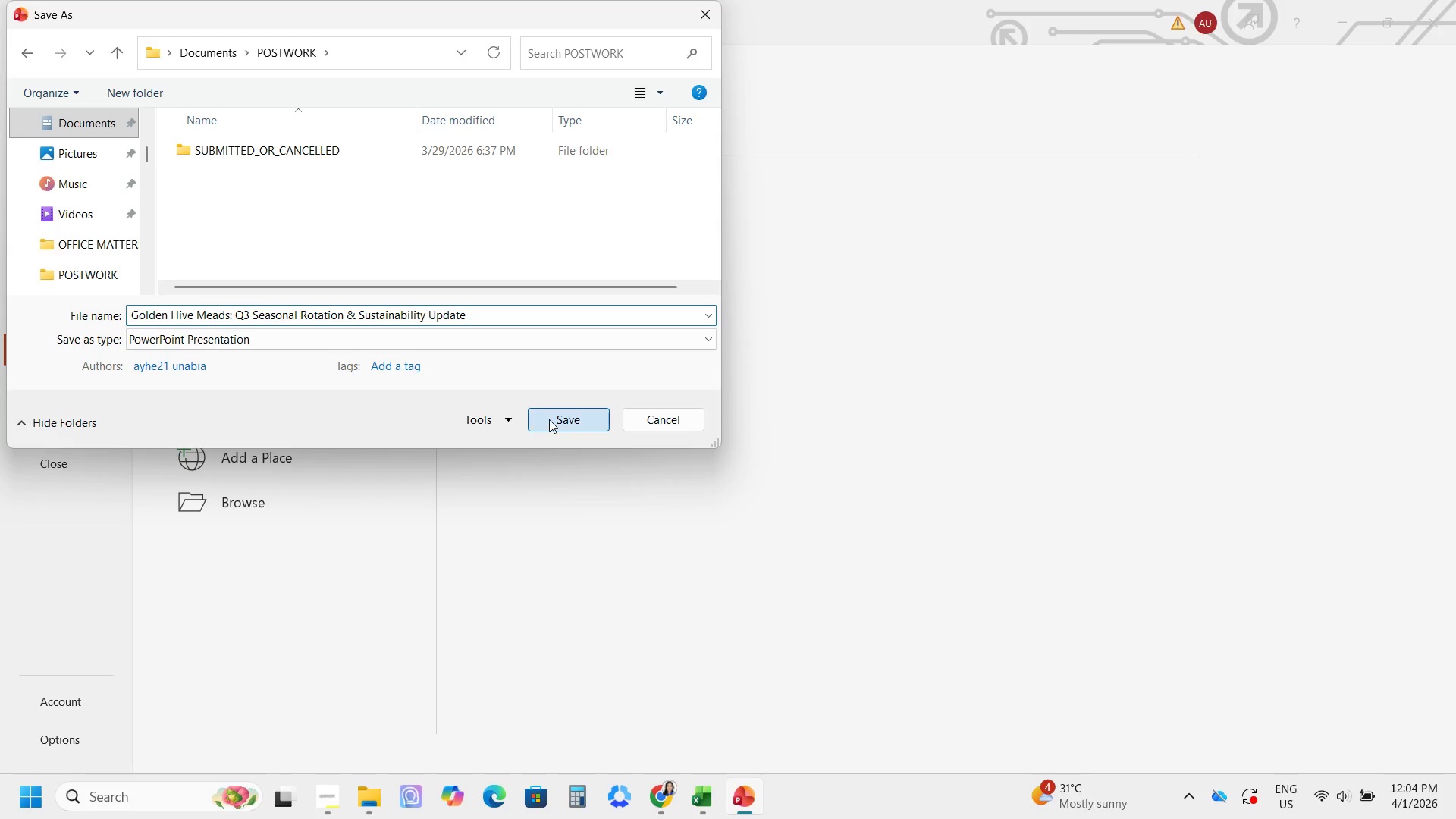 
left_click([549, 419])
 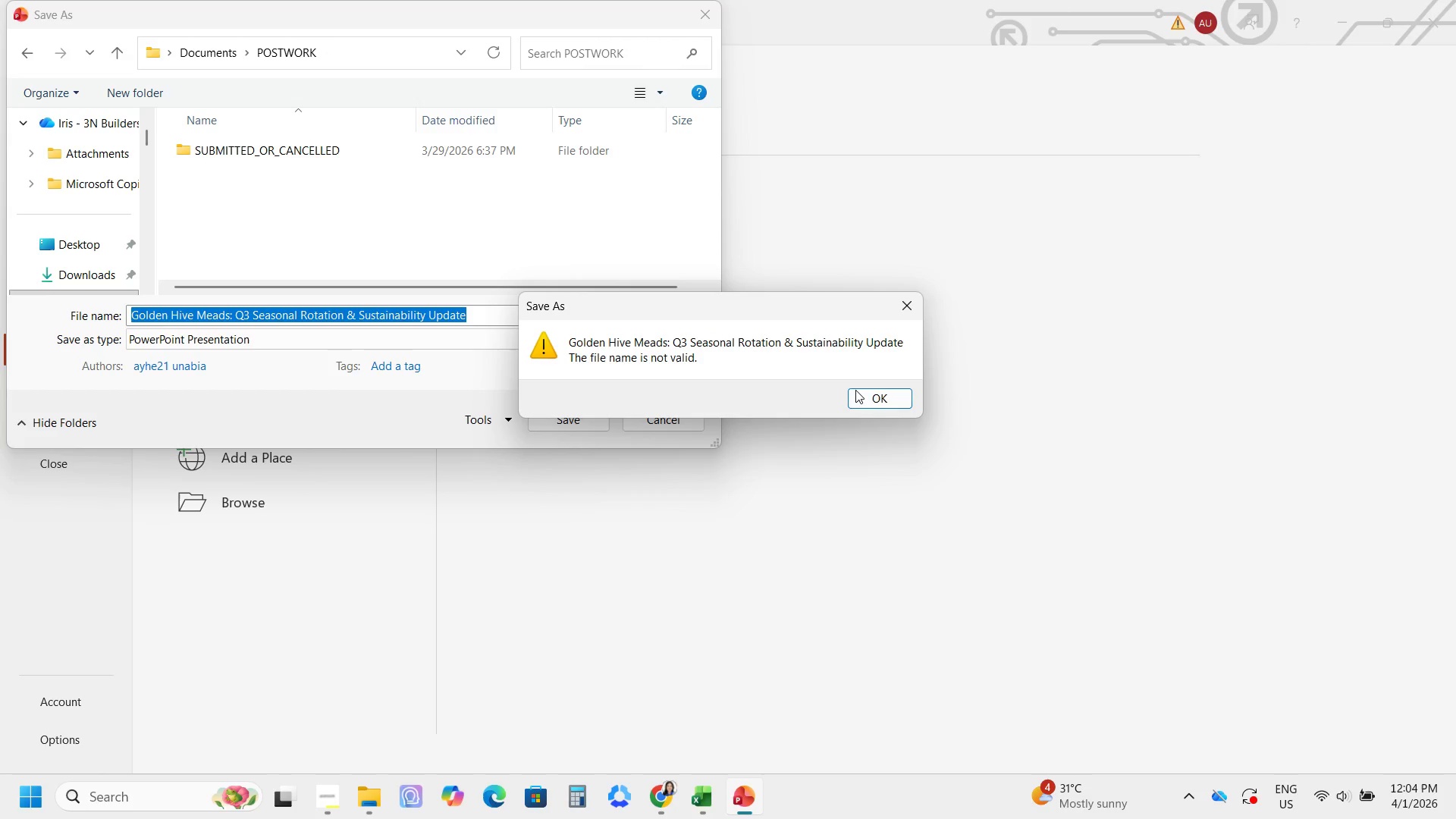 
left_click([869, 397])
 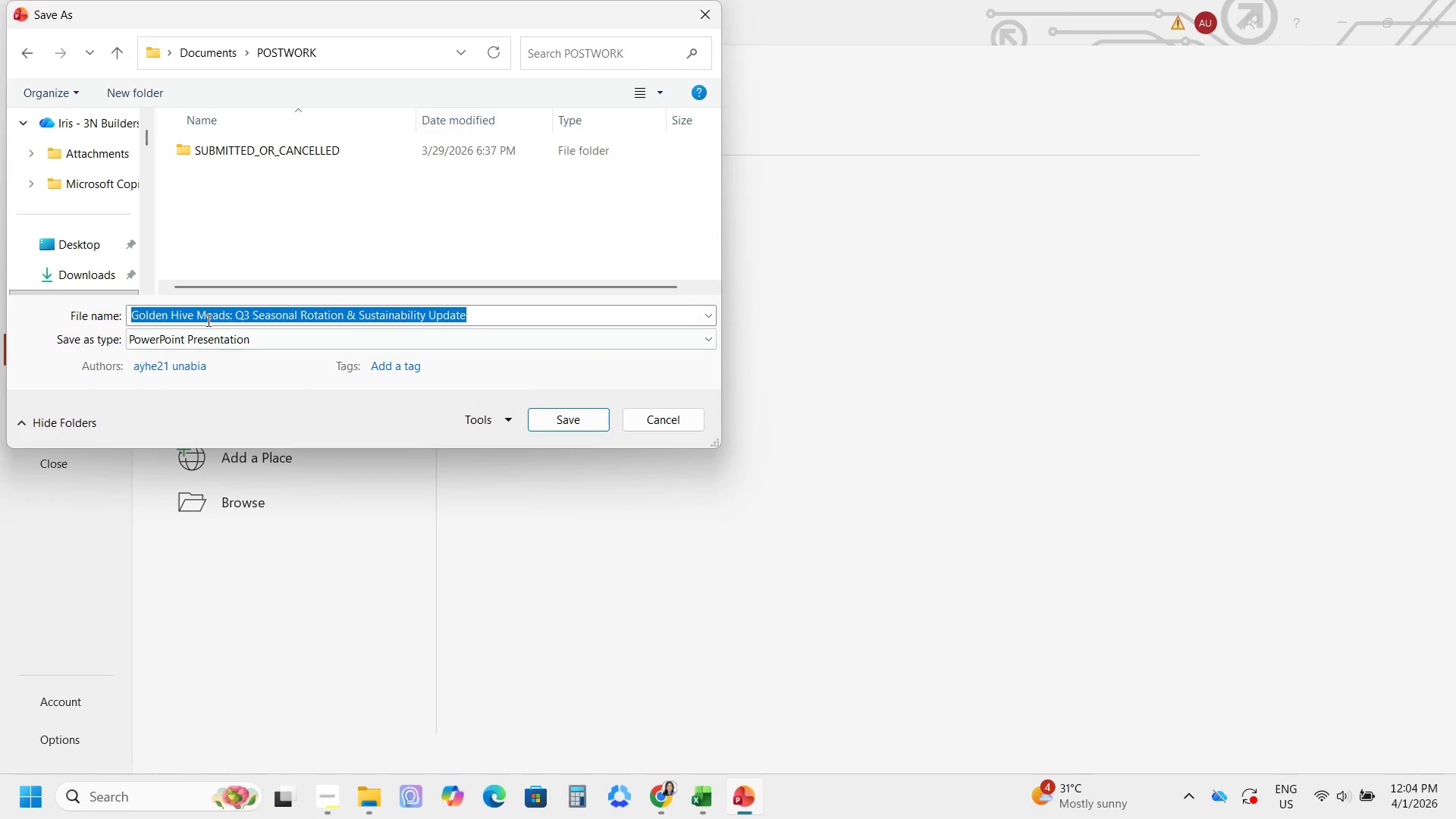 
left_click([207, 320])
 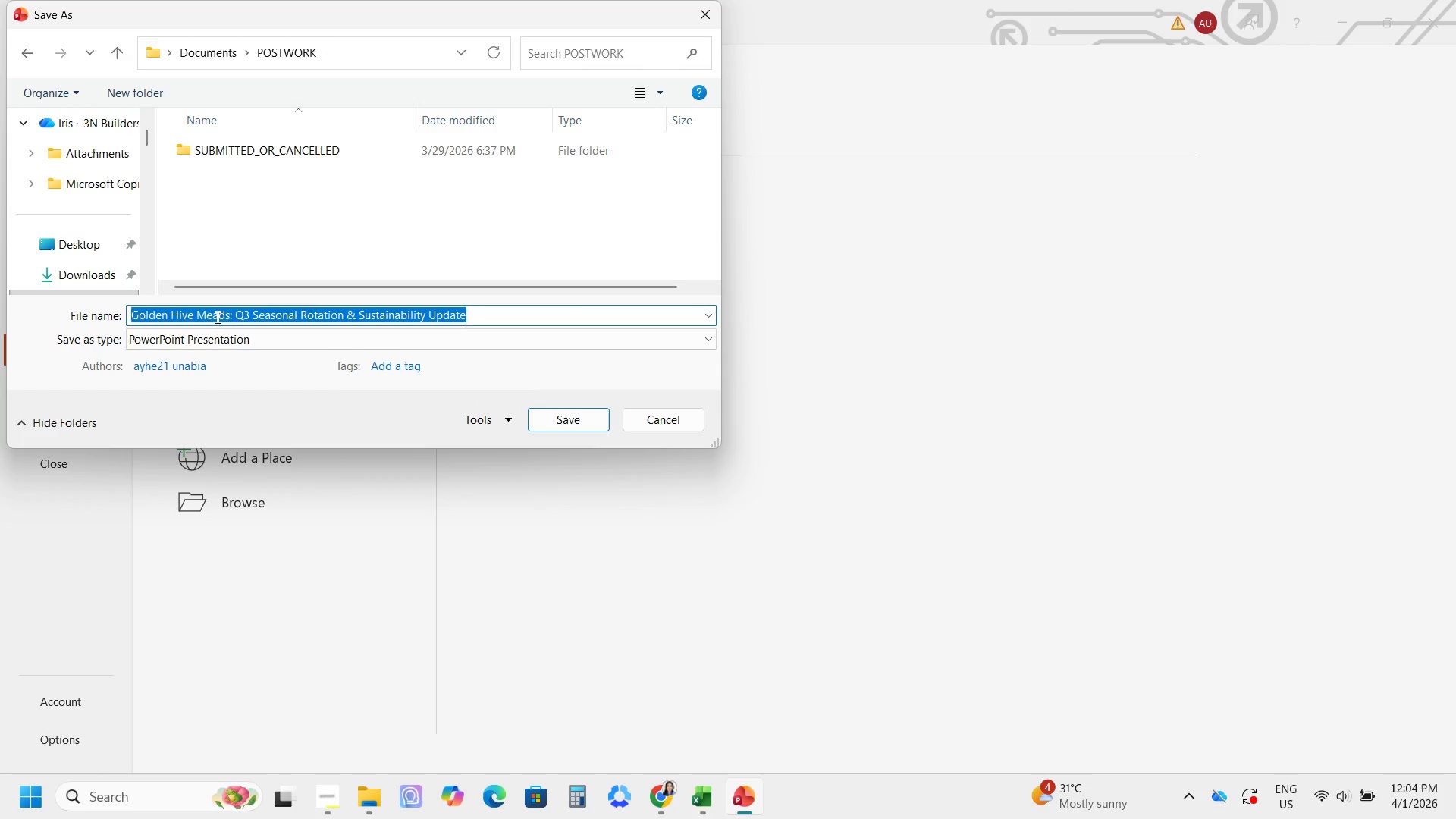 
left_click([220, 317])
 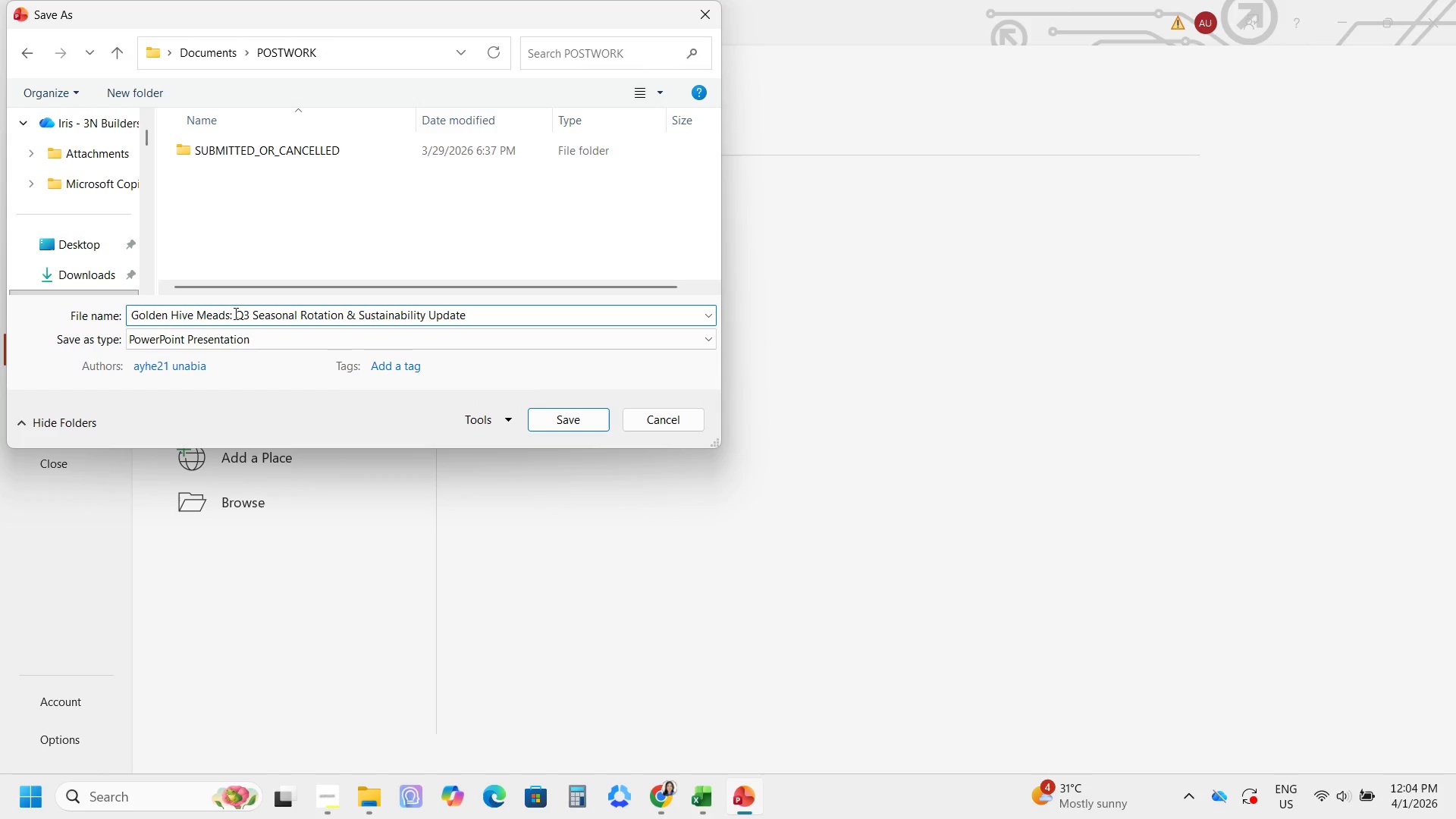 
hold_key(key=Backspace, duration=0.58)
 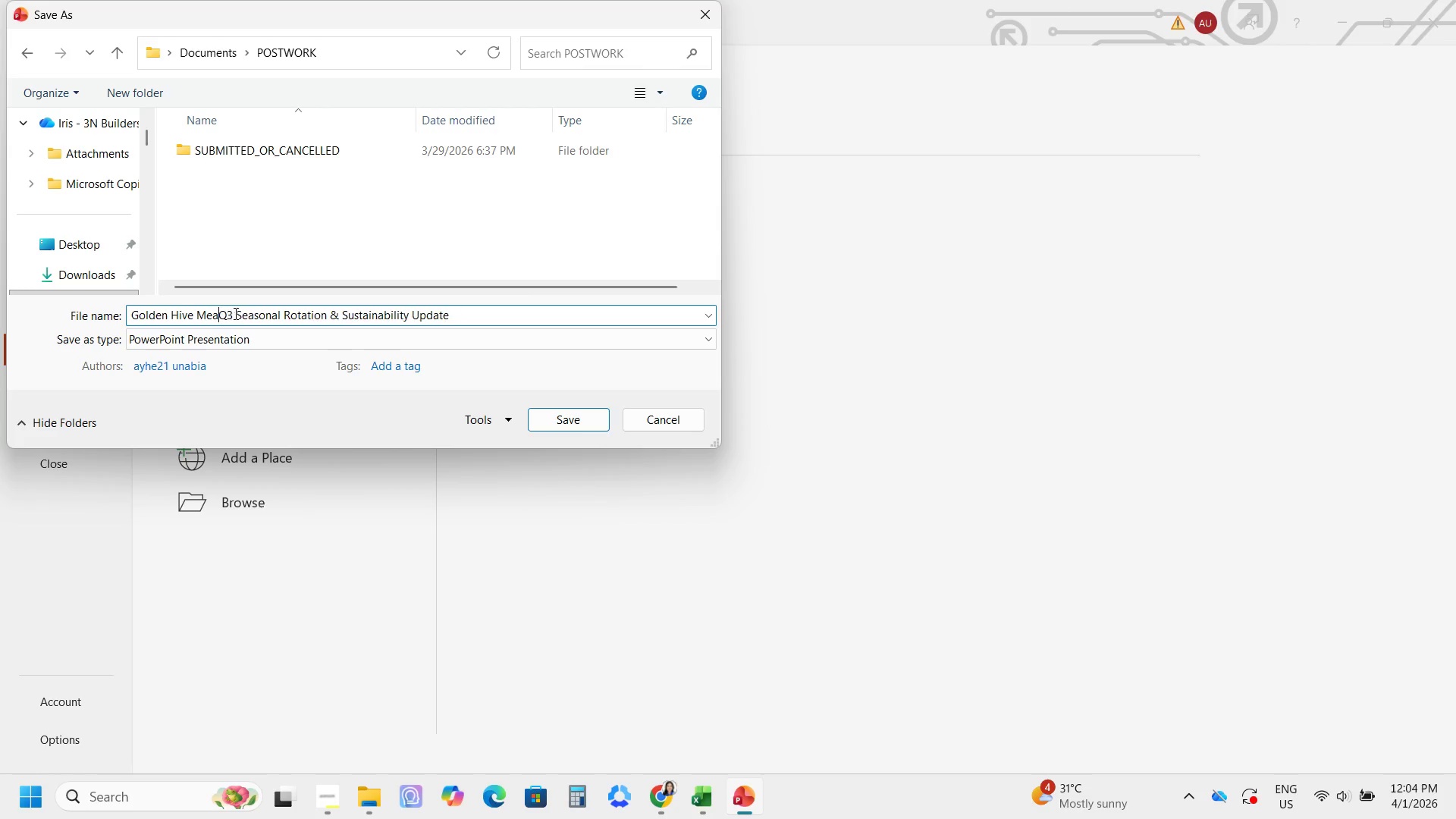 
hold_key(key=Backspace, duration=1.38)
 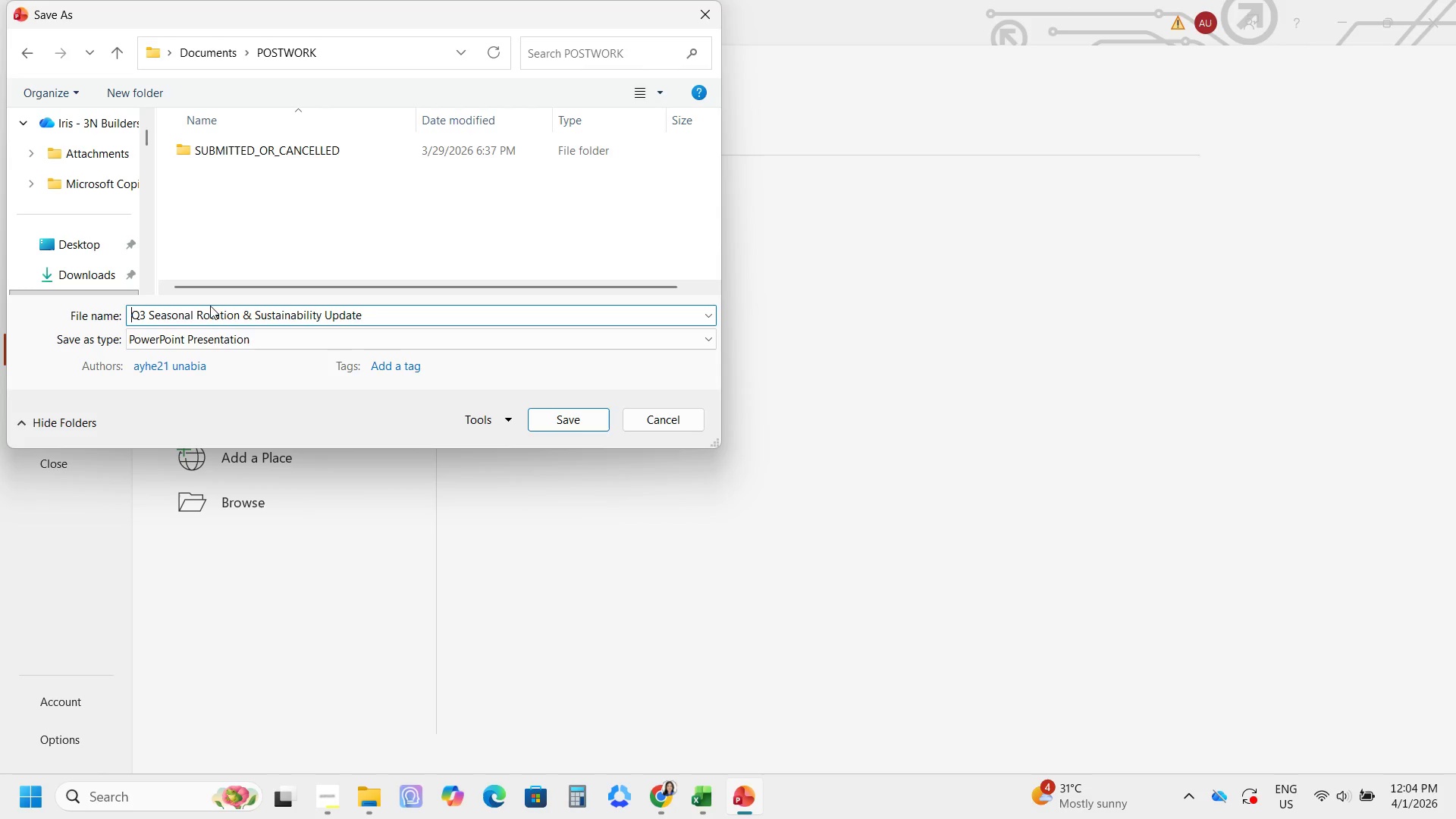 
hold_key(key=Backspace, duration=2.5)
 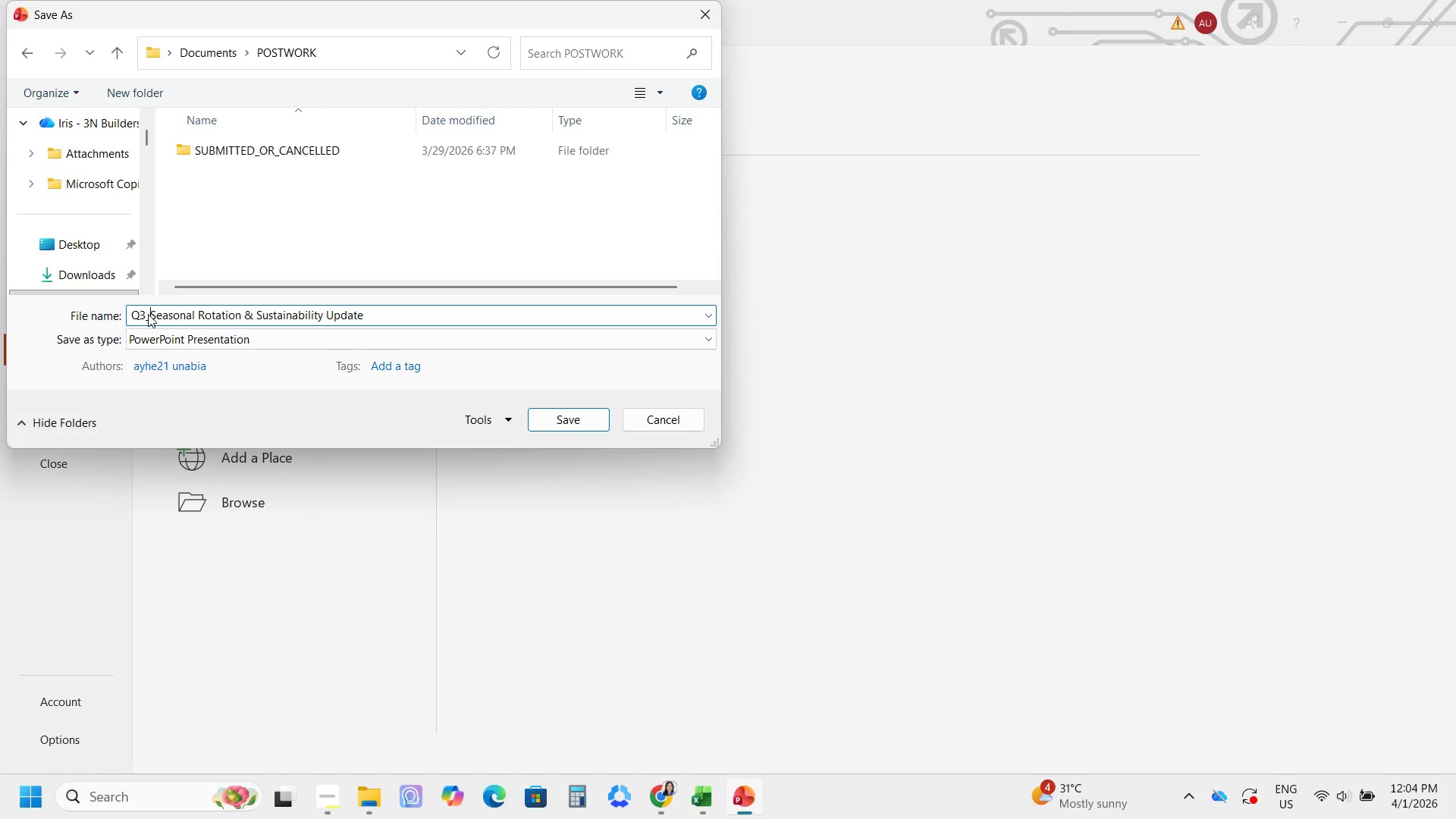 
left_click([148, 312])
 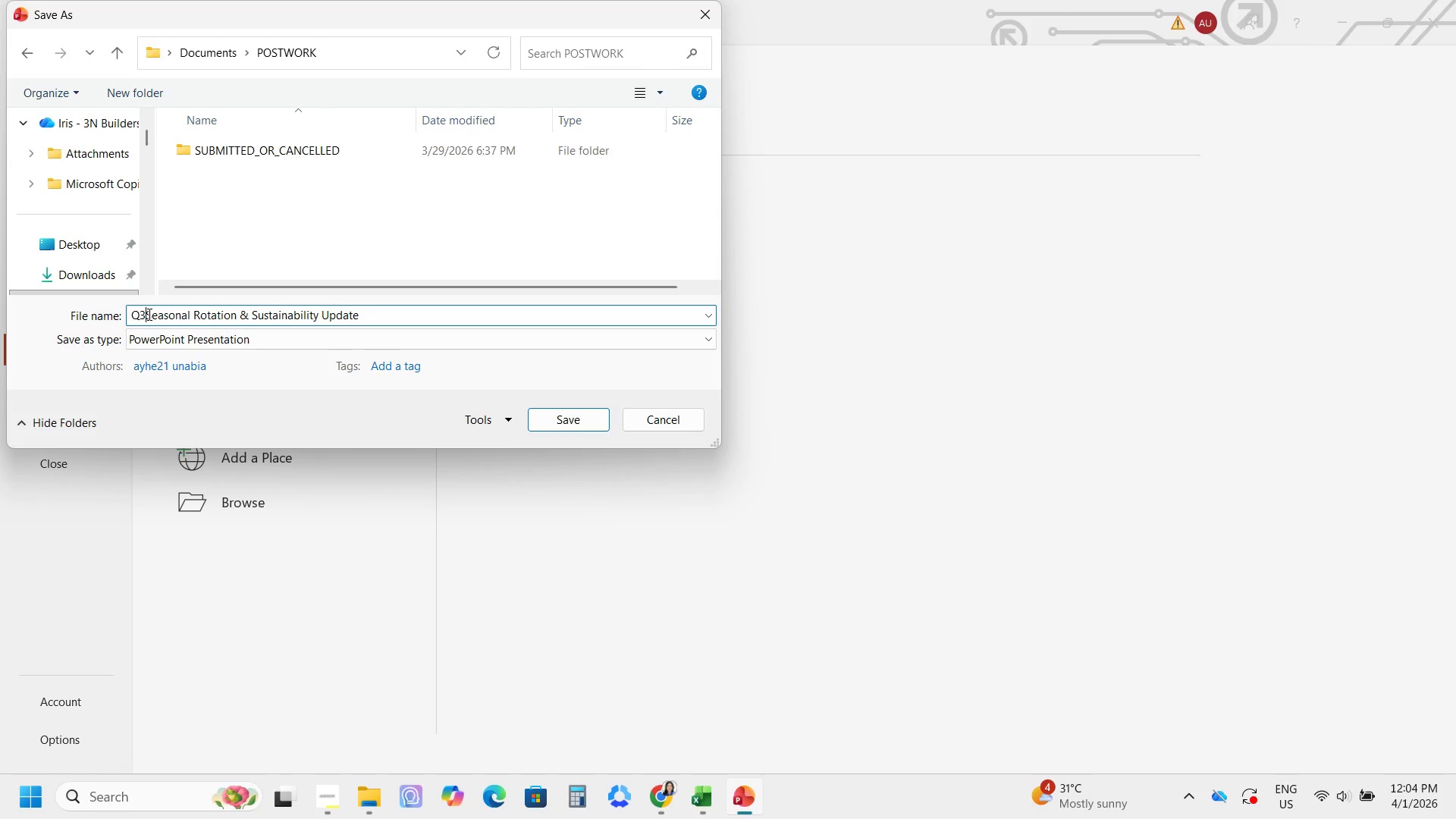 
key(Shift+Minus)
 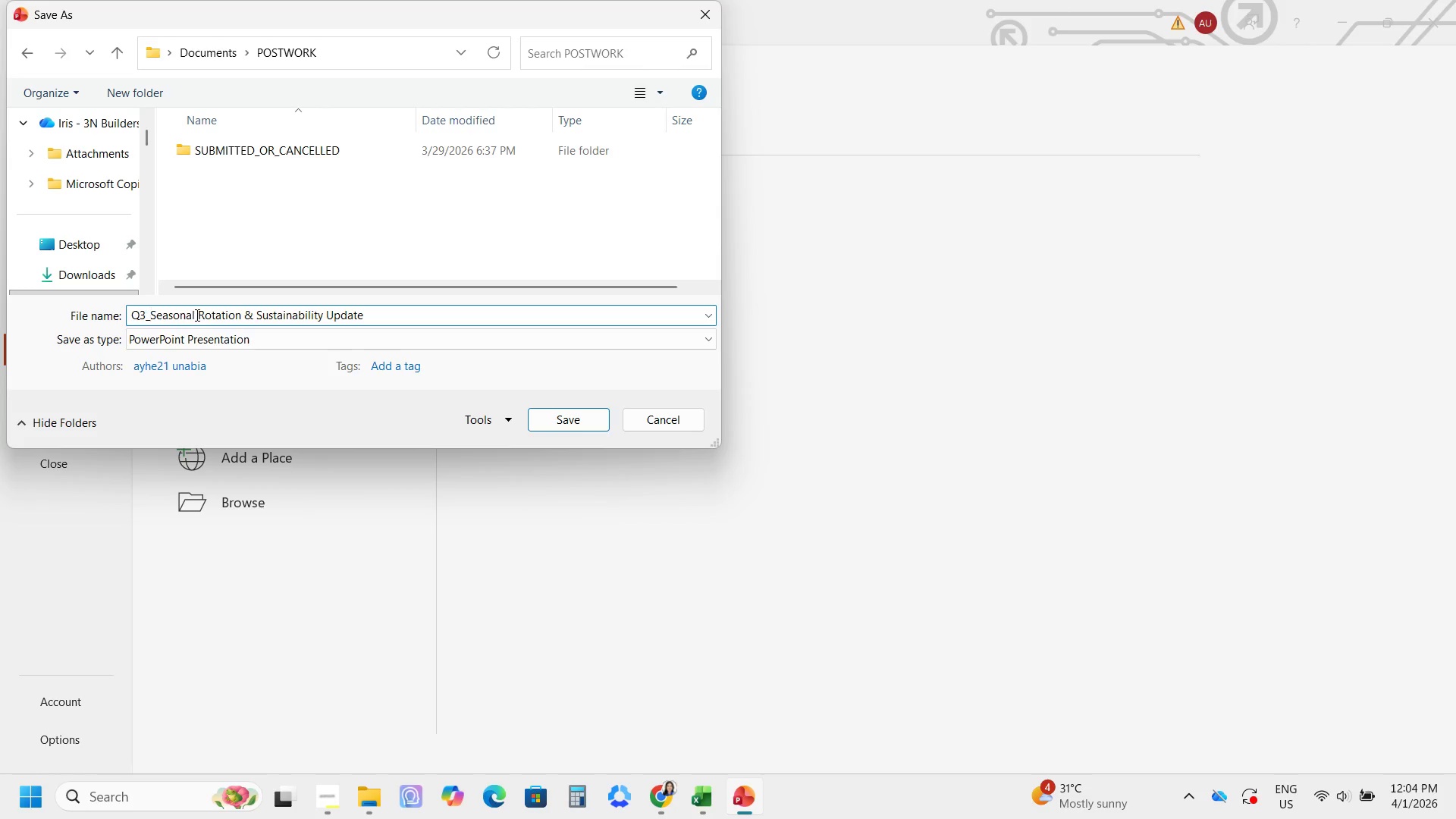 
left_click([199, 313])
 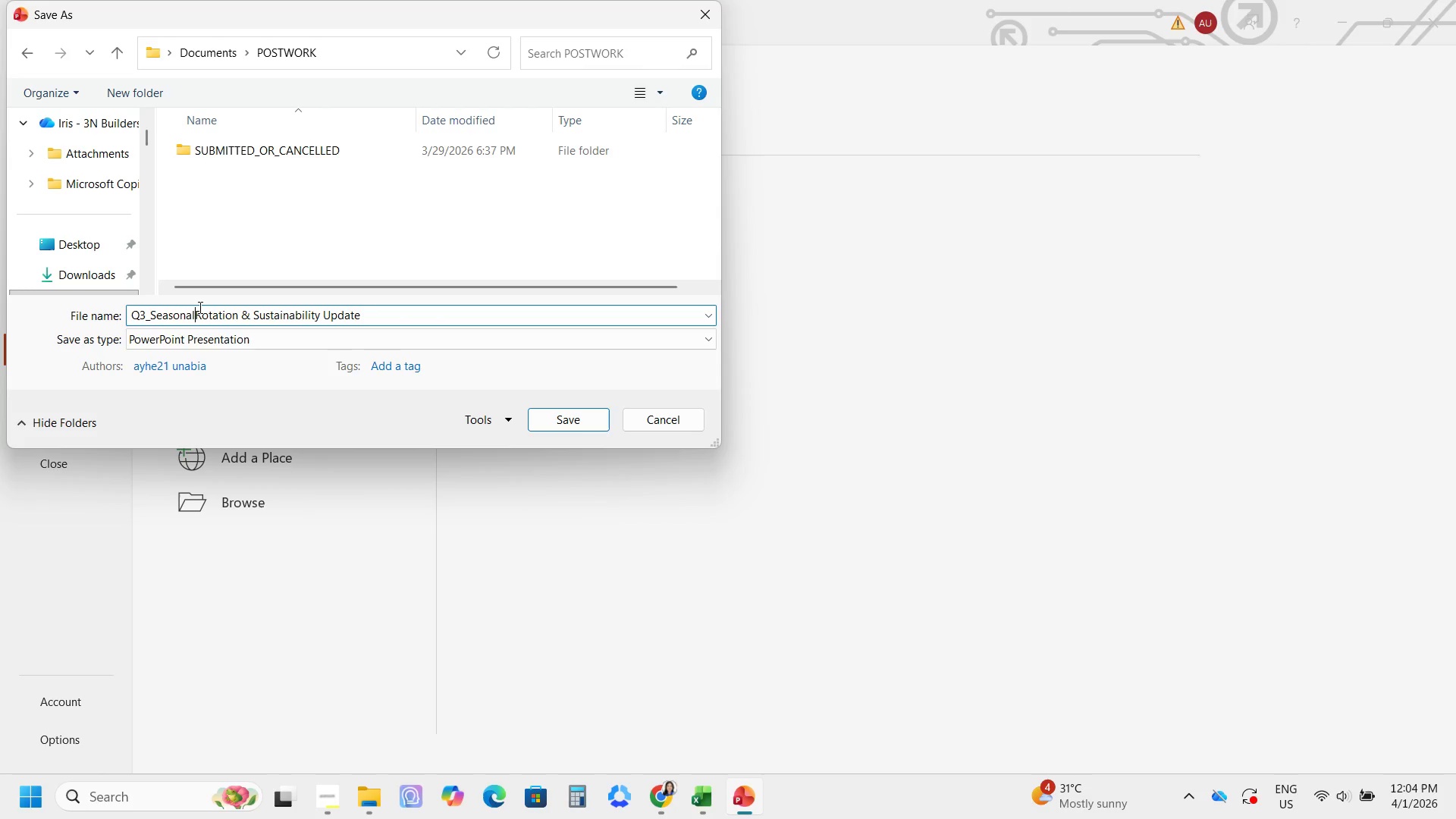 
key(Backspace)
 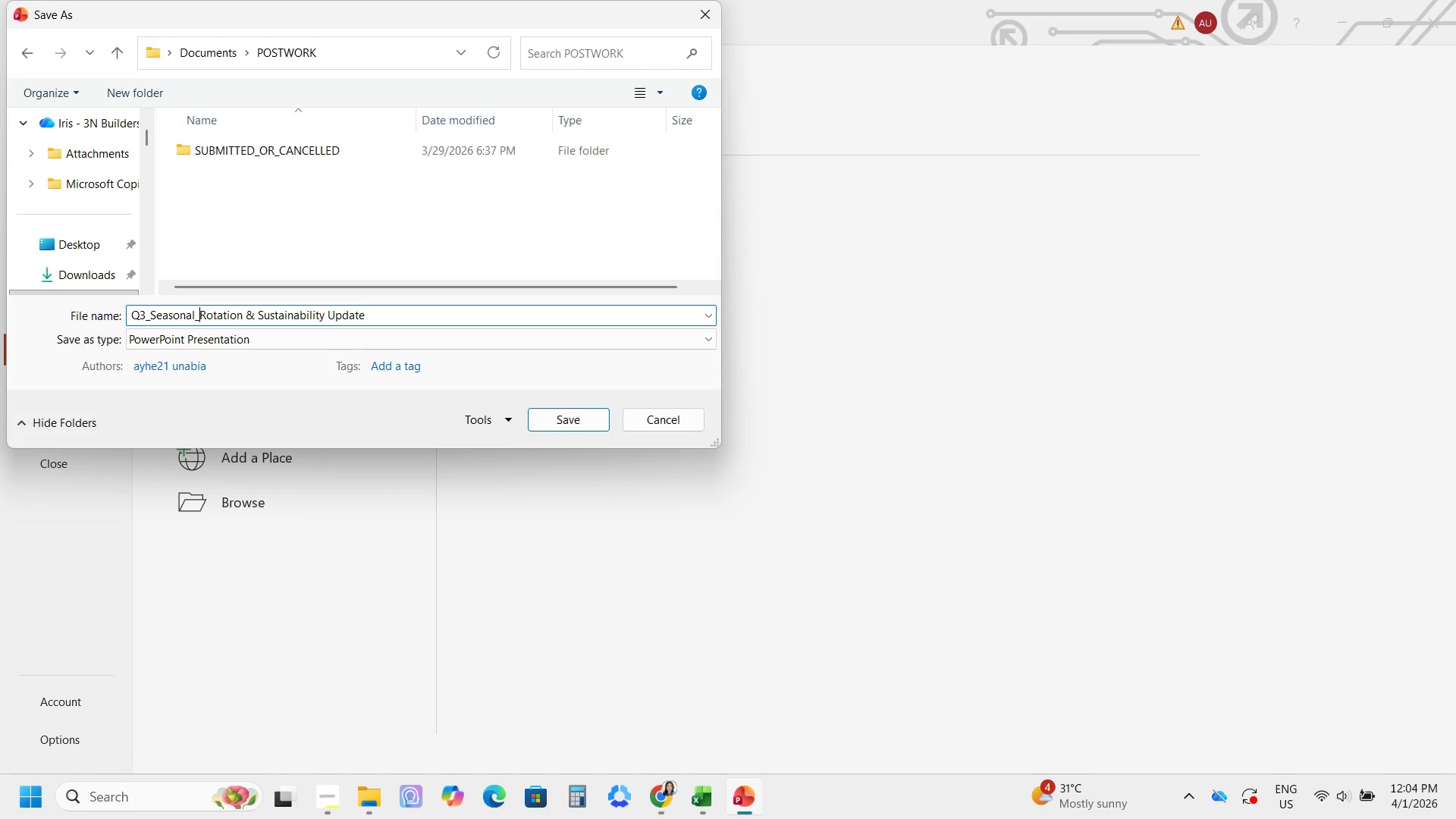 
key(Shift+ShiftRight)
 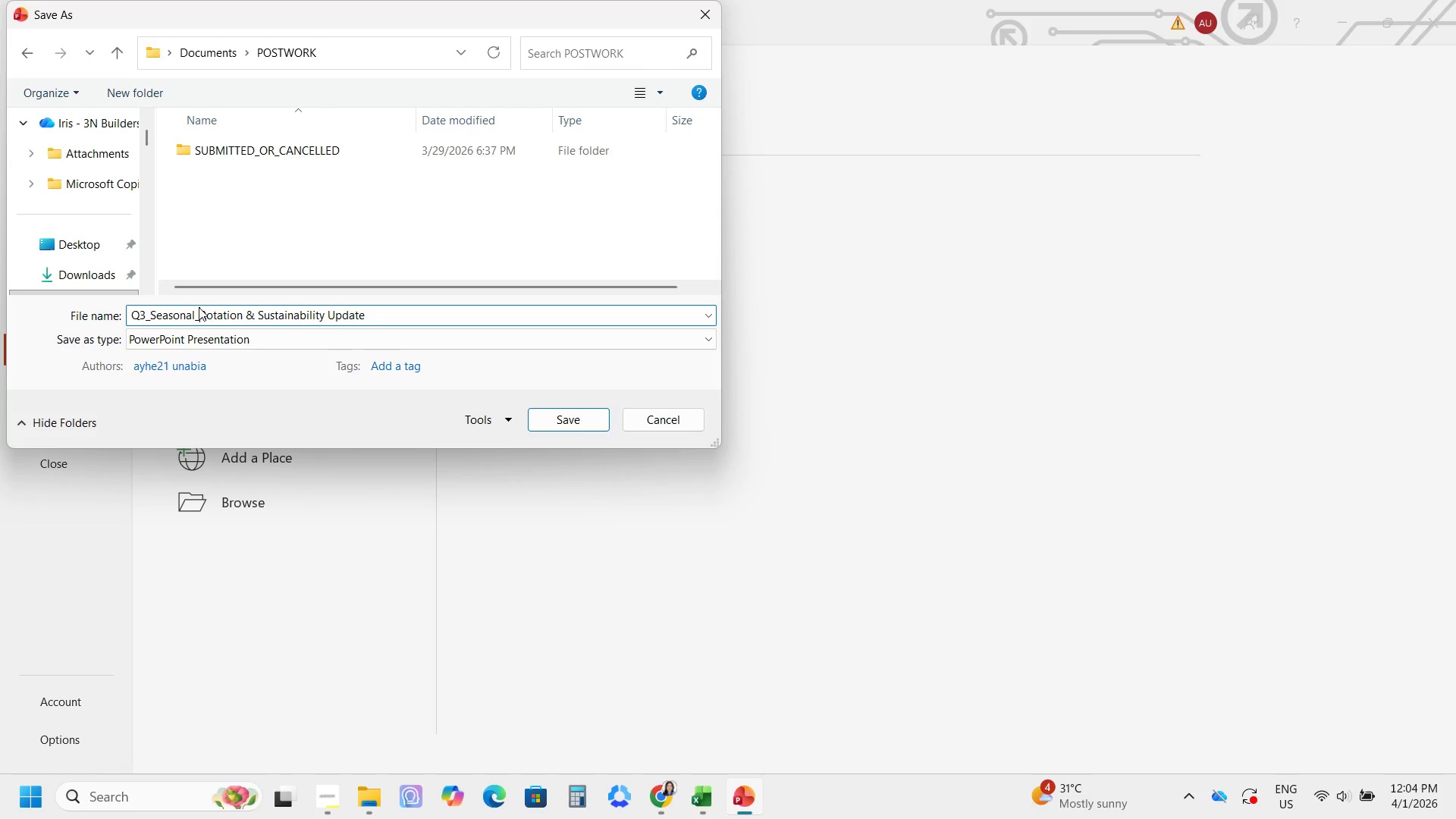 
key(Shift+Minus)
 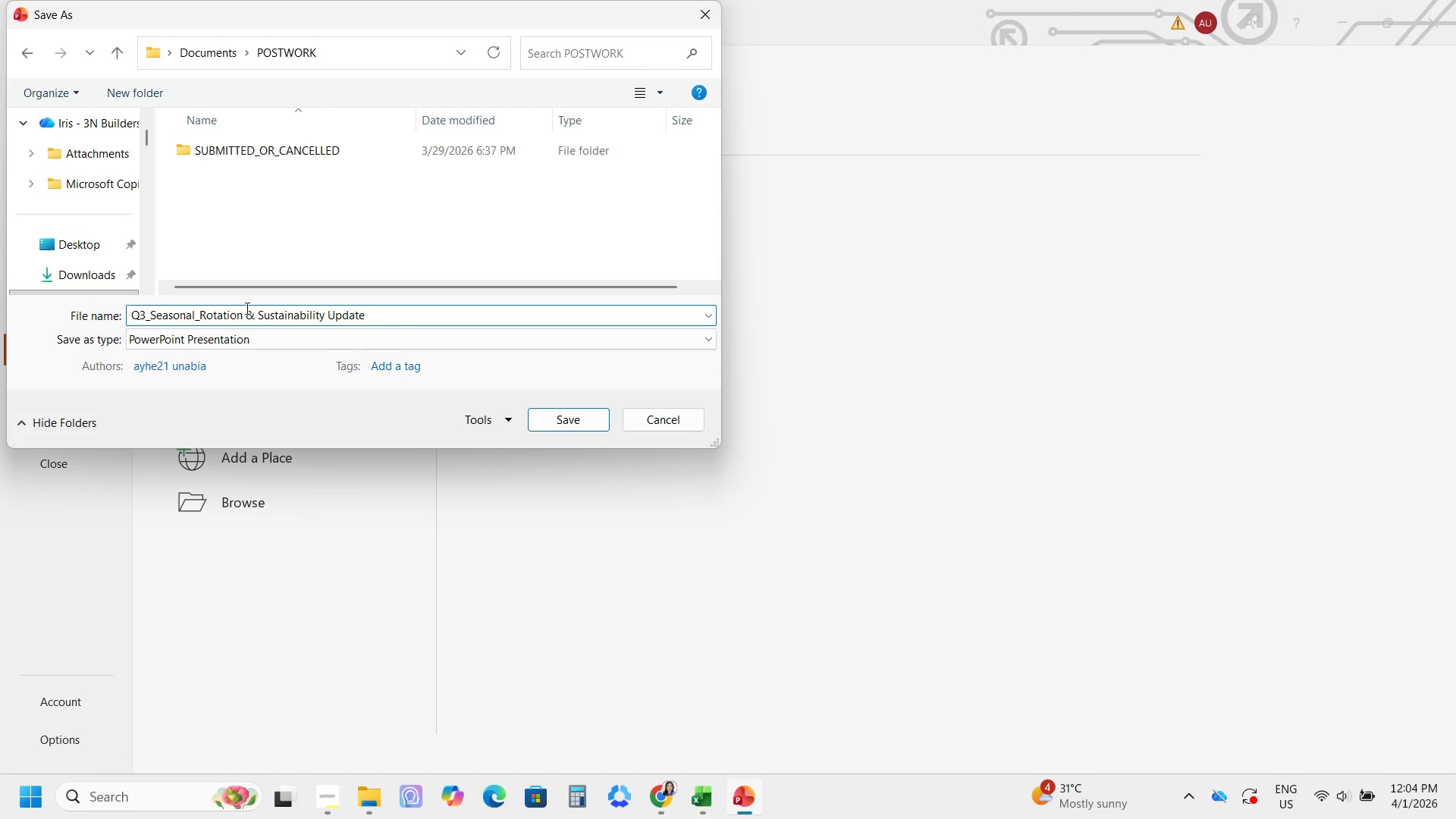 
left_click([247, 308])
 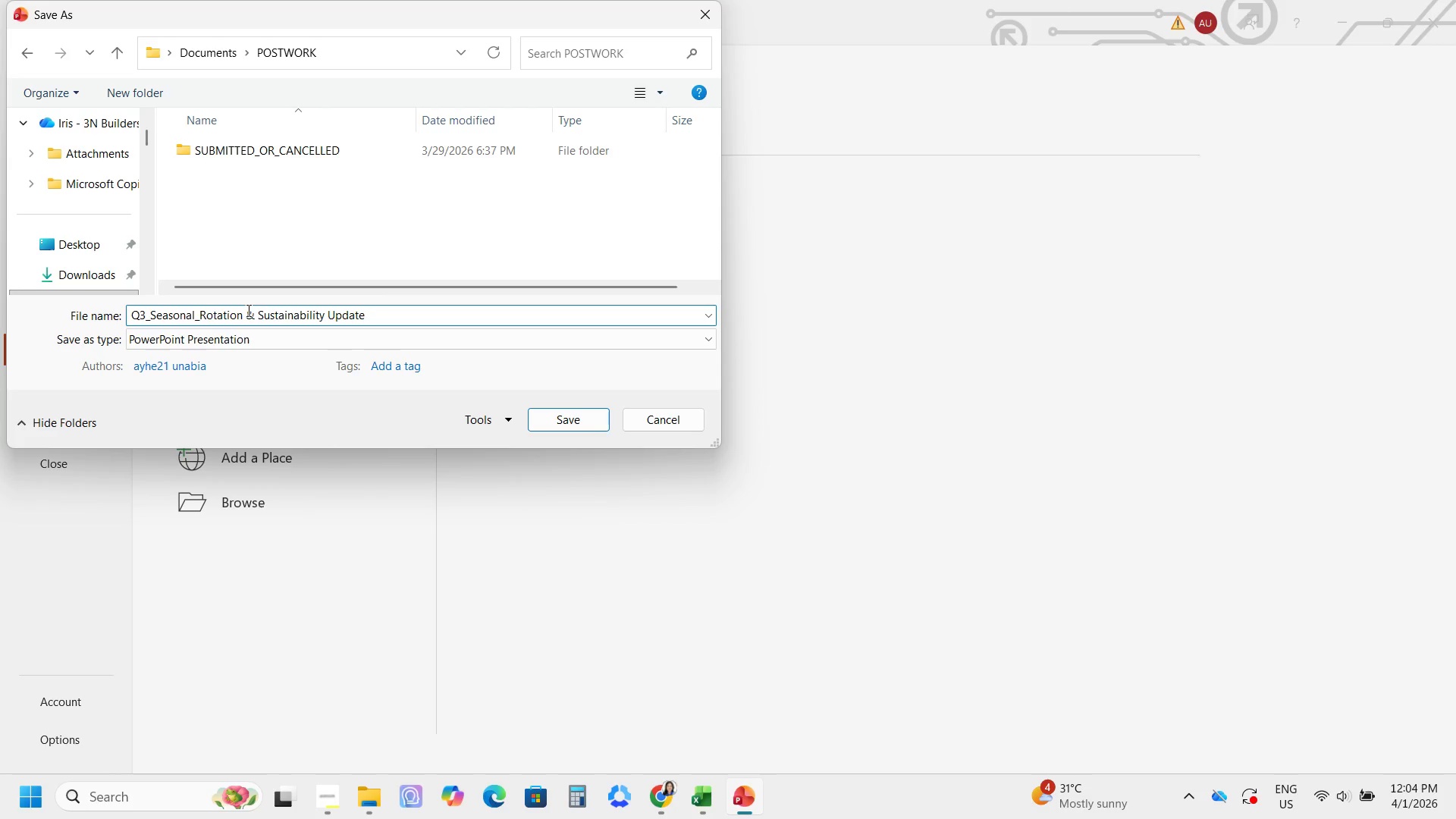 
key(Backspace)
 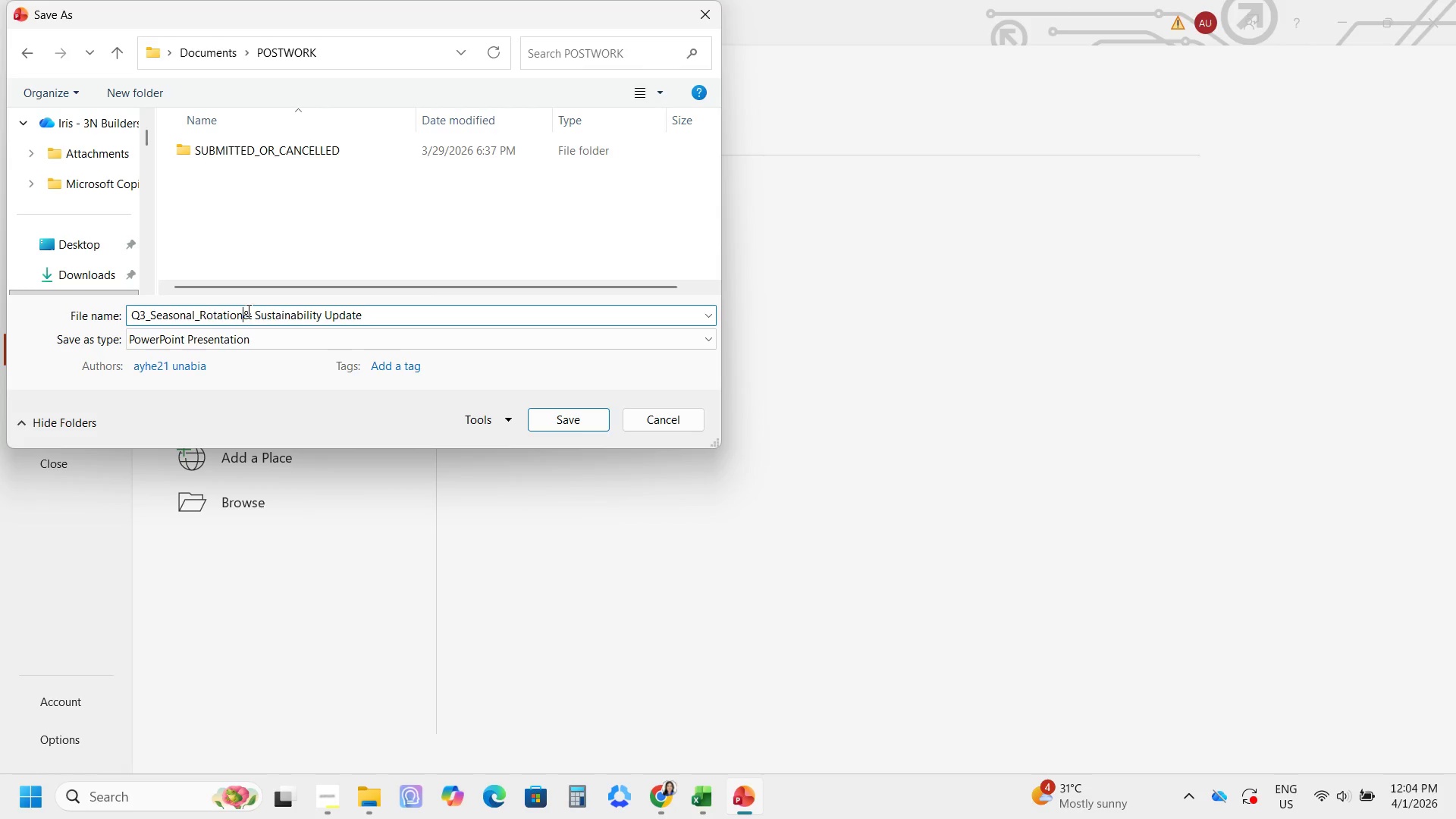 
key(Shift+Minus)
 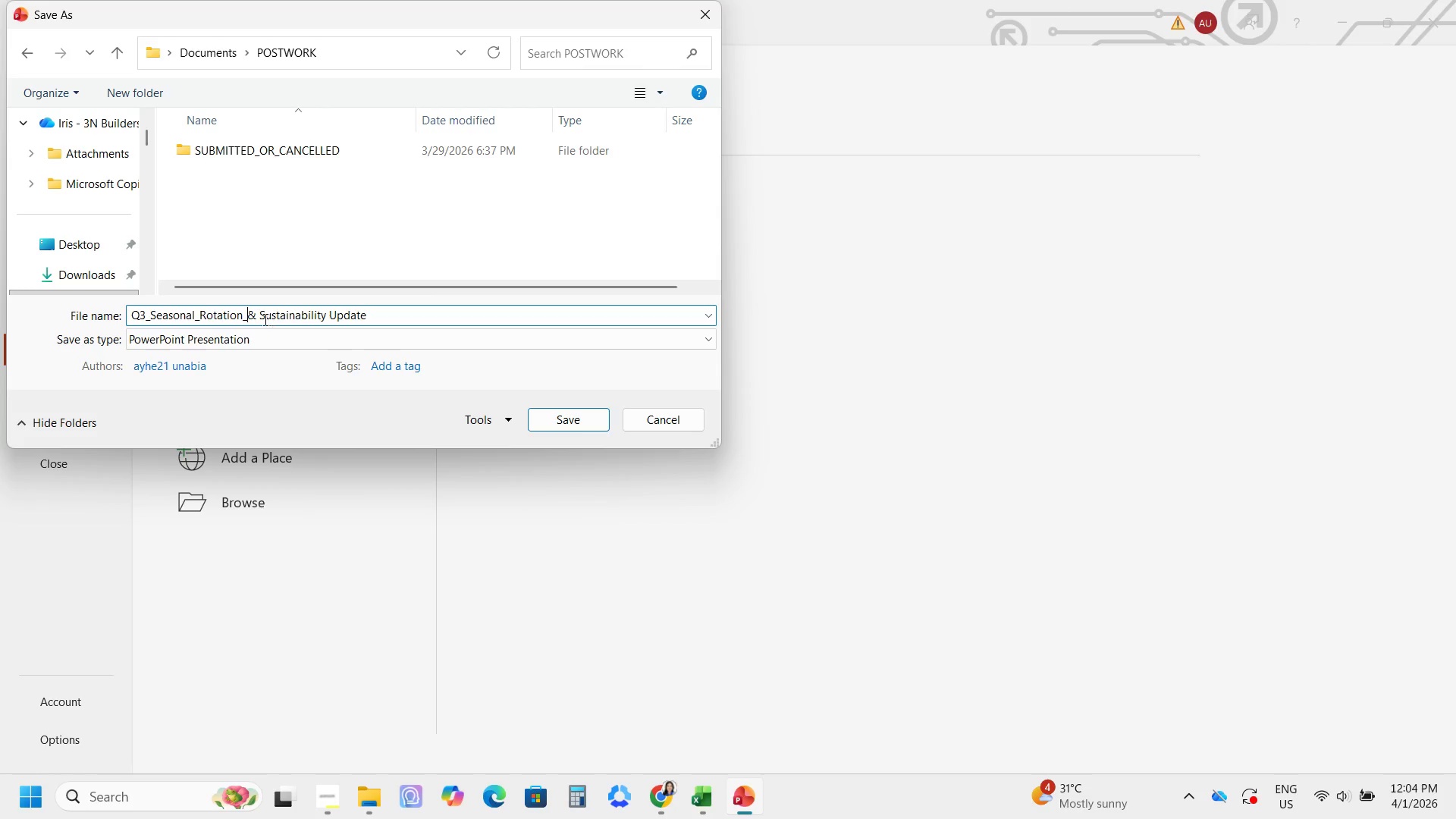 
left_click([261, 317])
 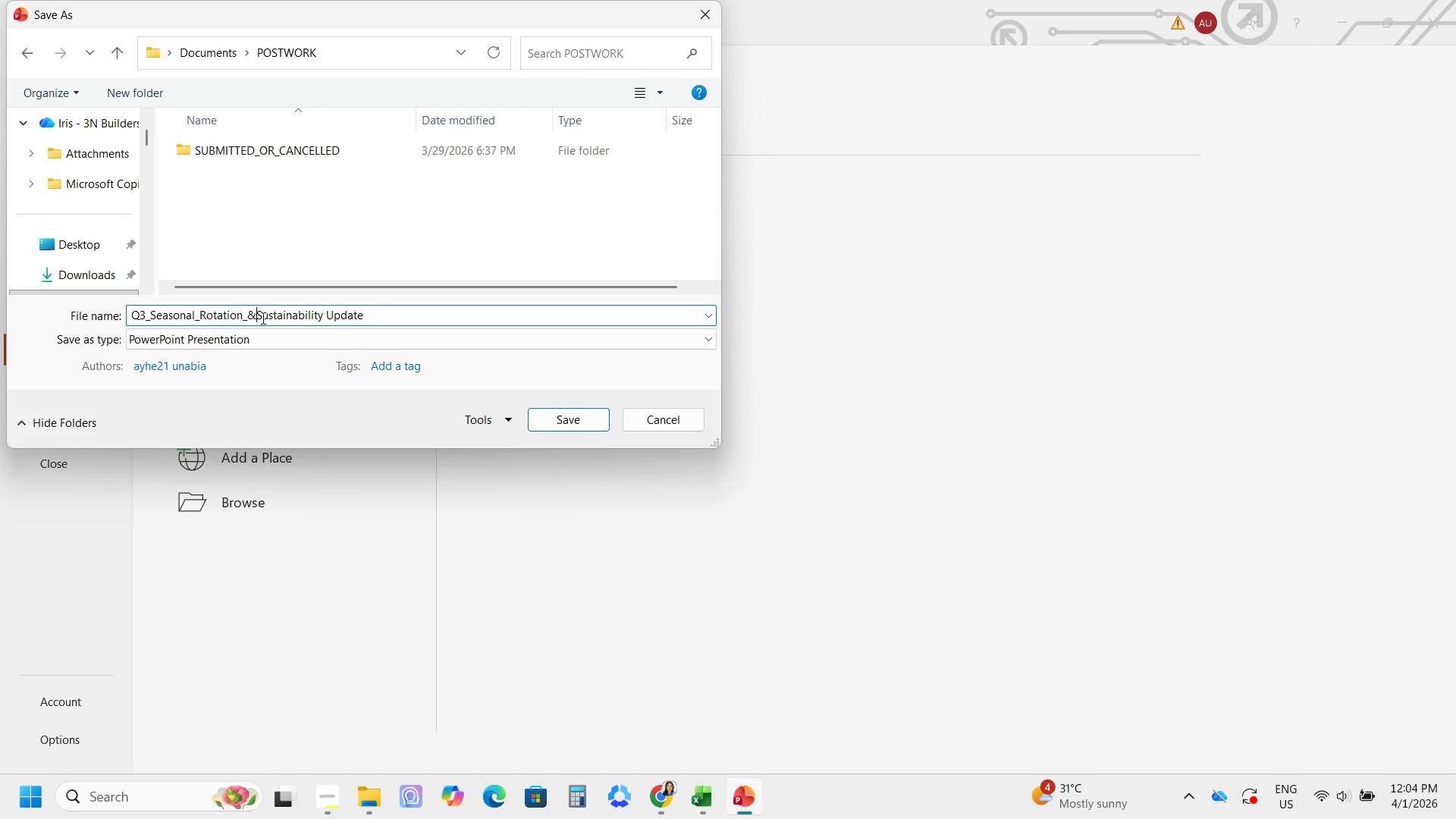 
key(Backspace)
 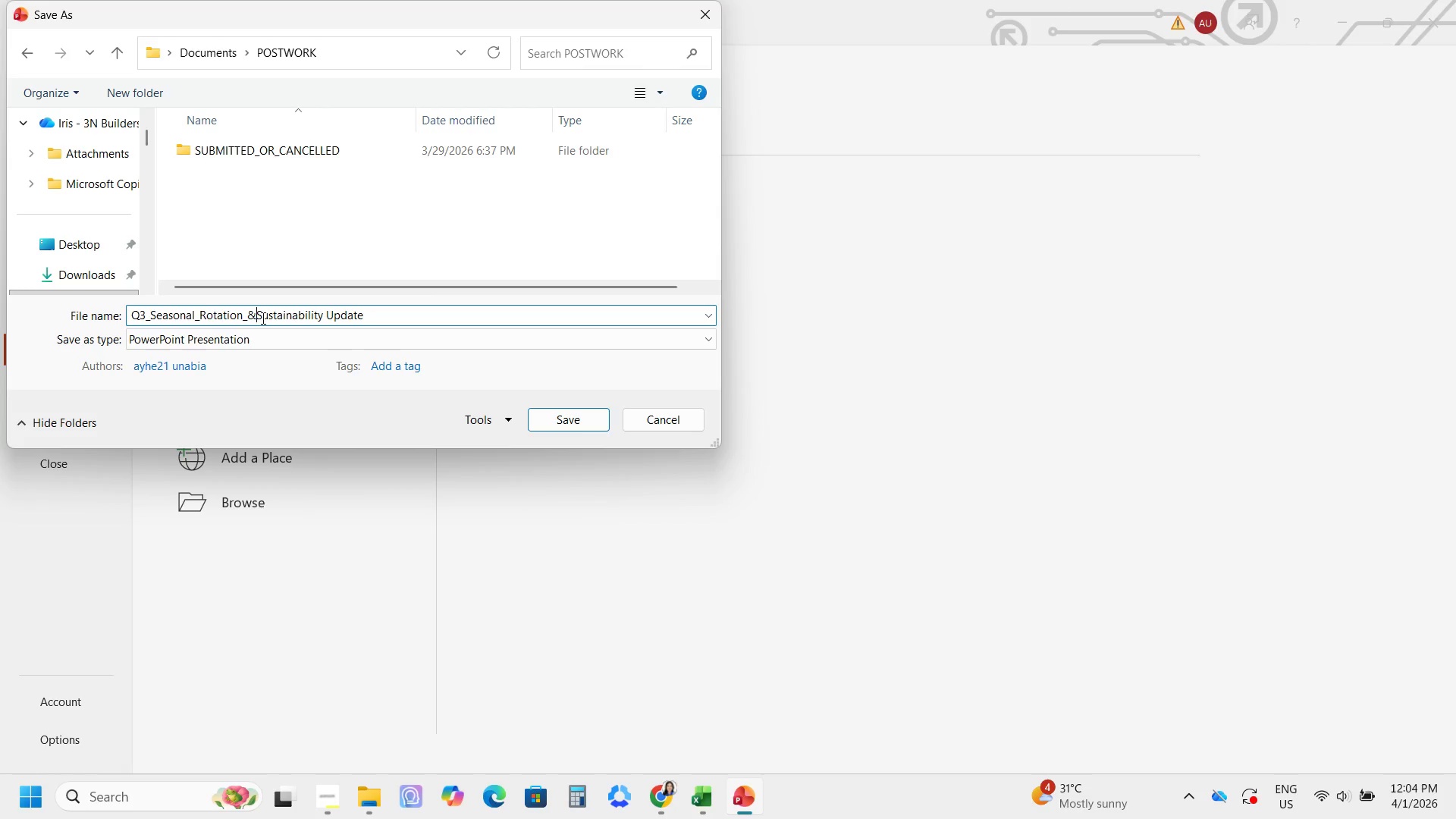 
key(Shift+Minus)
 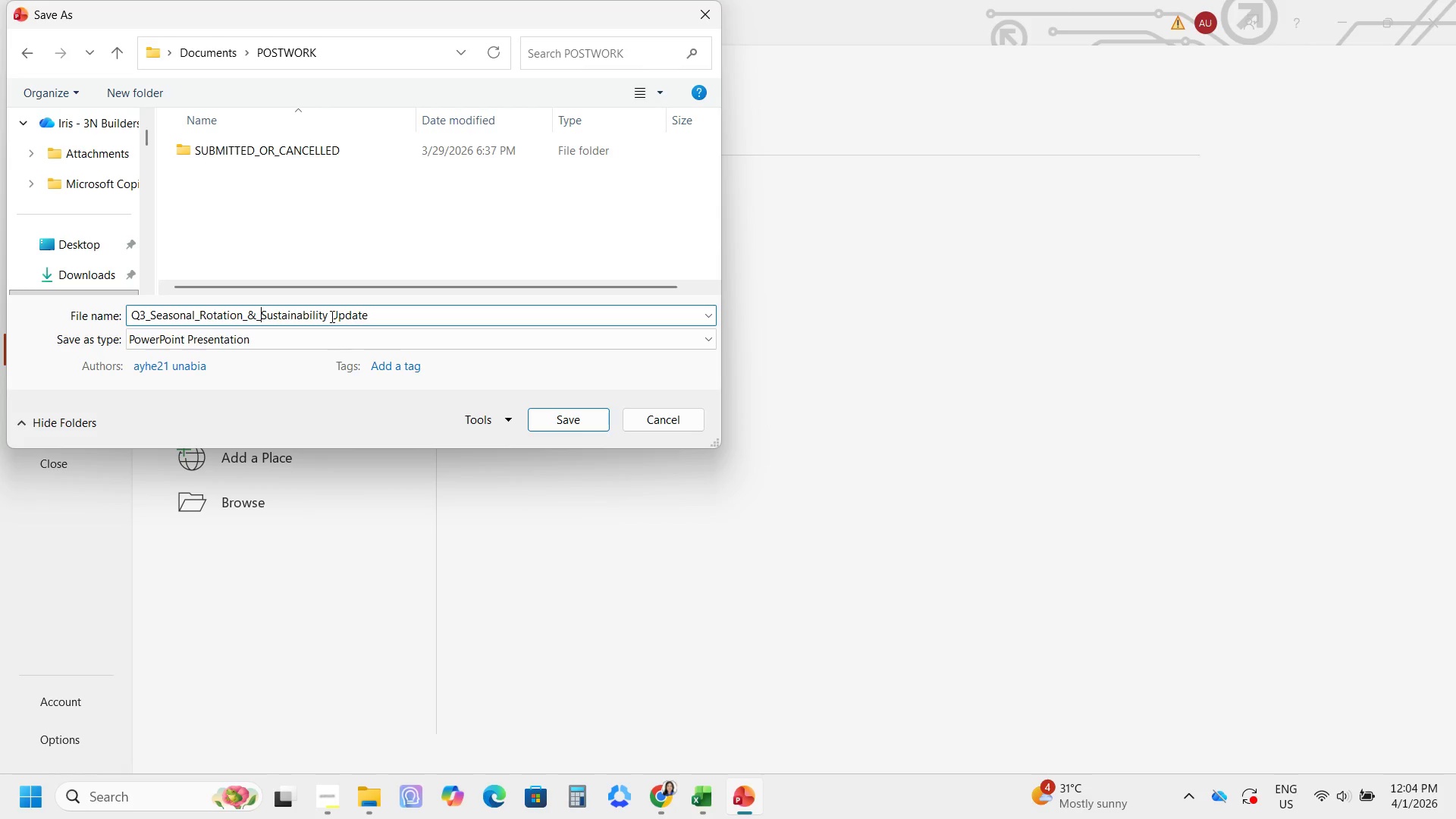 
left_click([331, 316])
 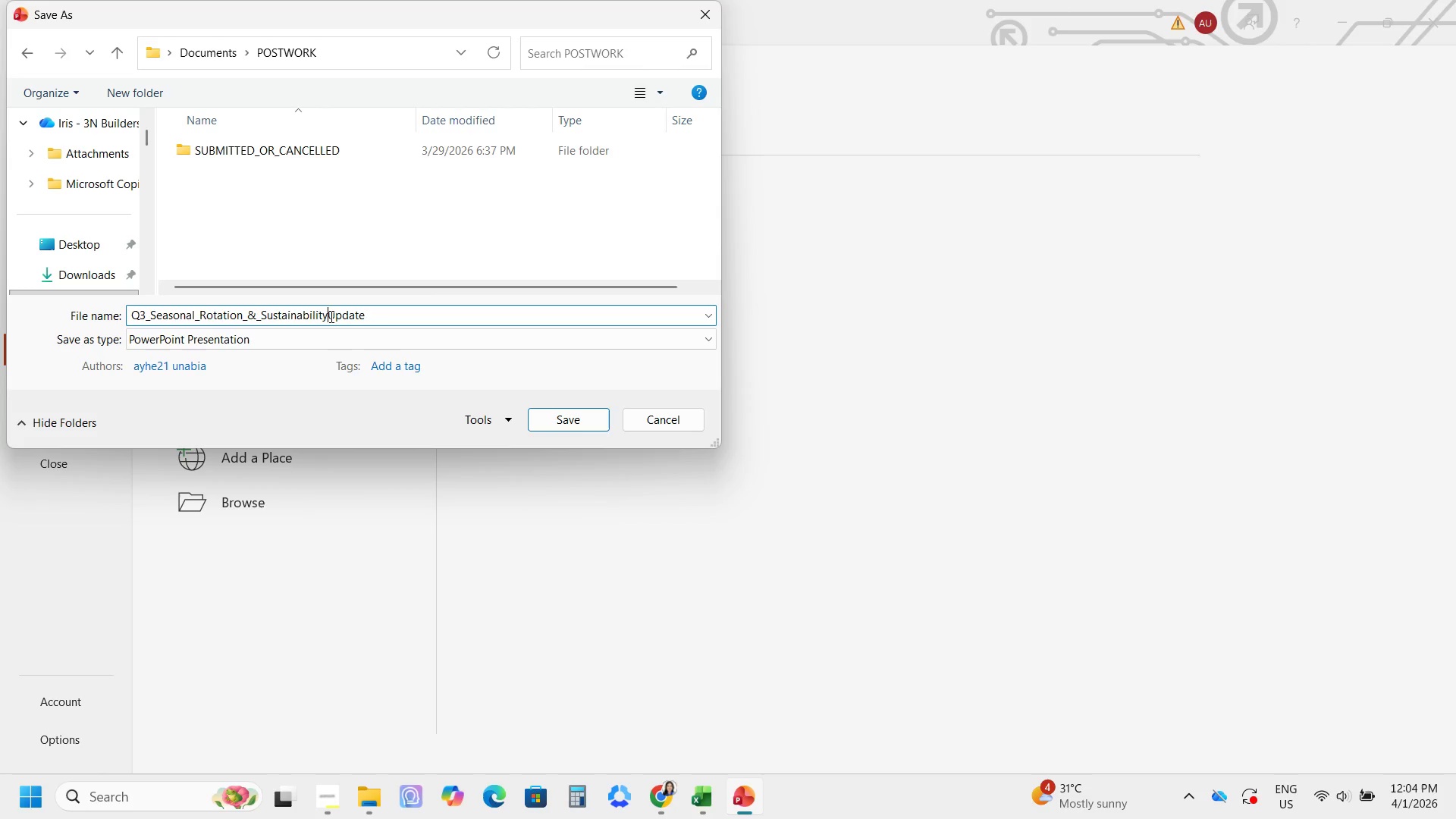 
key(Backspace)
 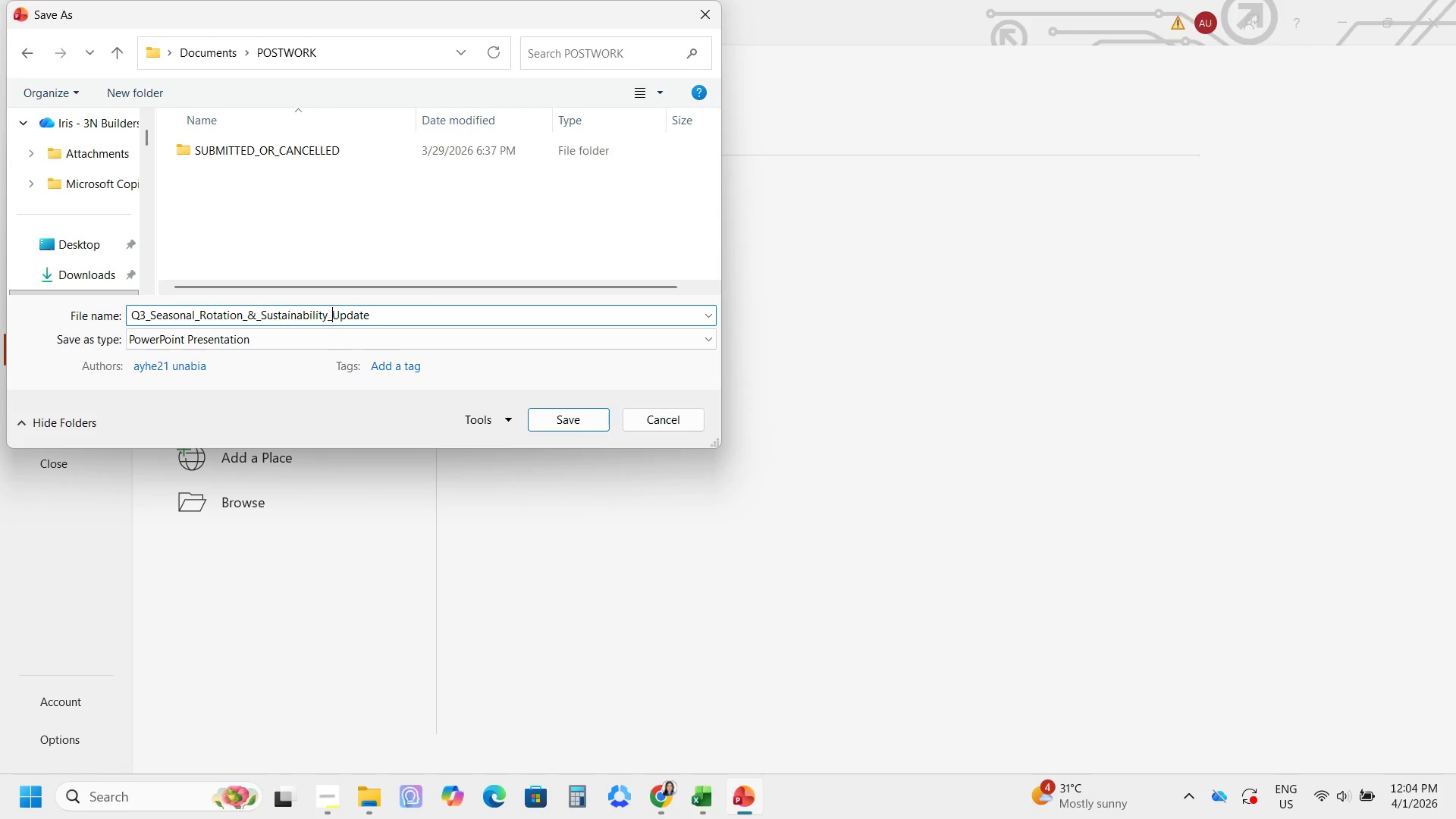 
key(Shift+Minus)
 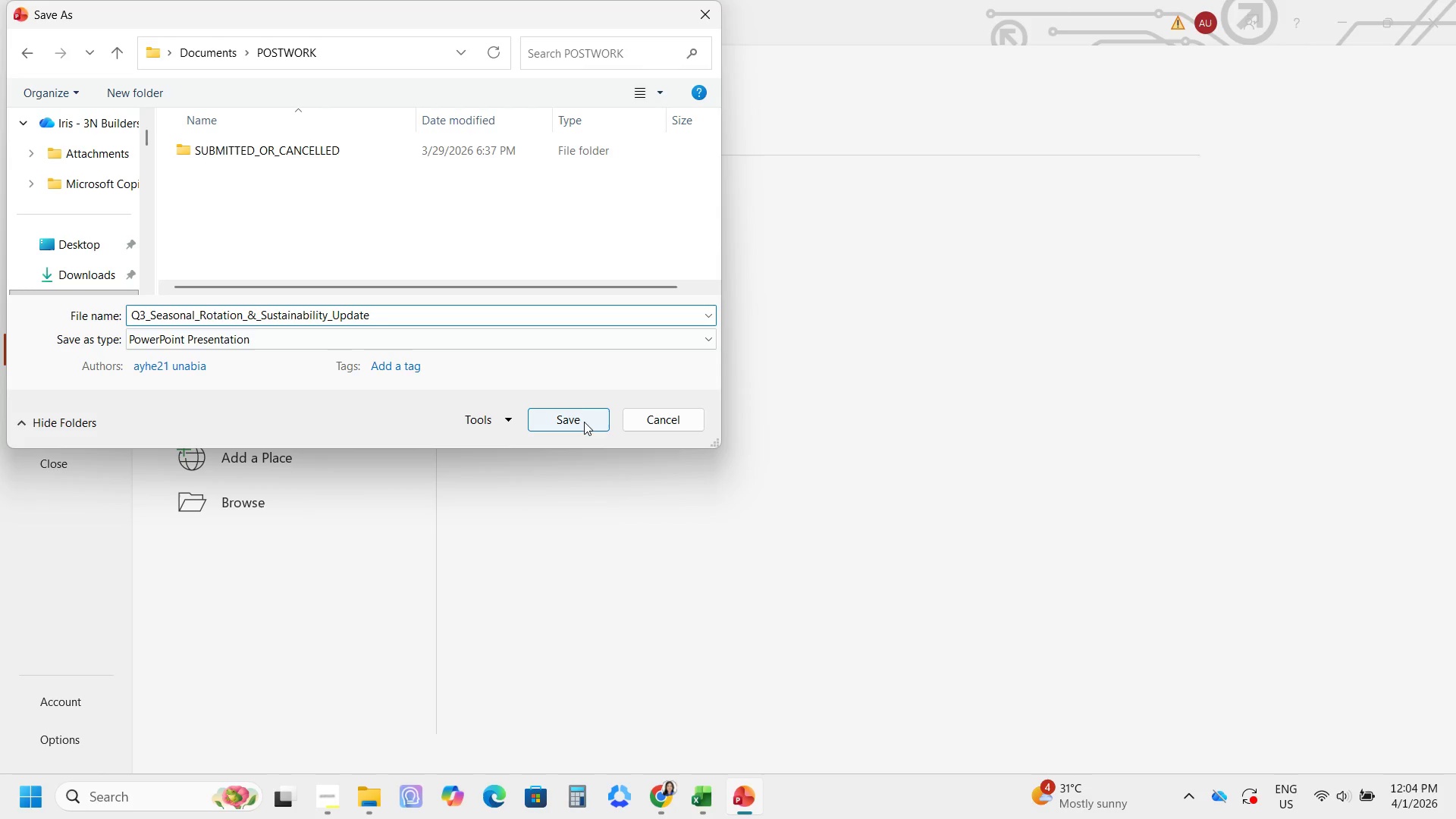 
left_click([584, 422])
 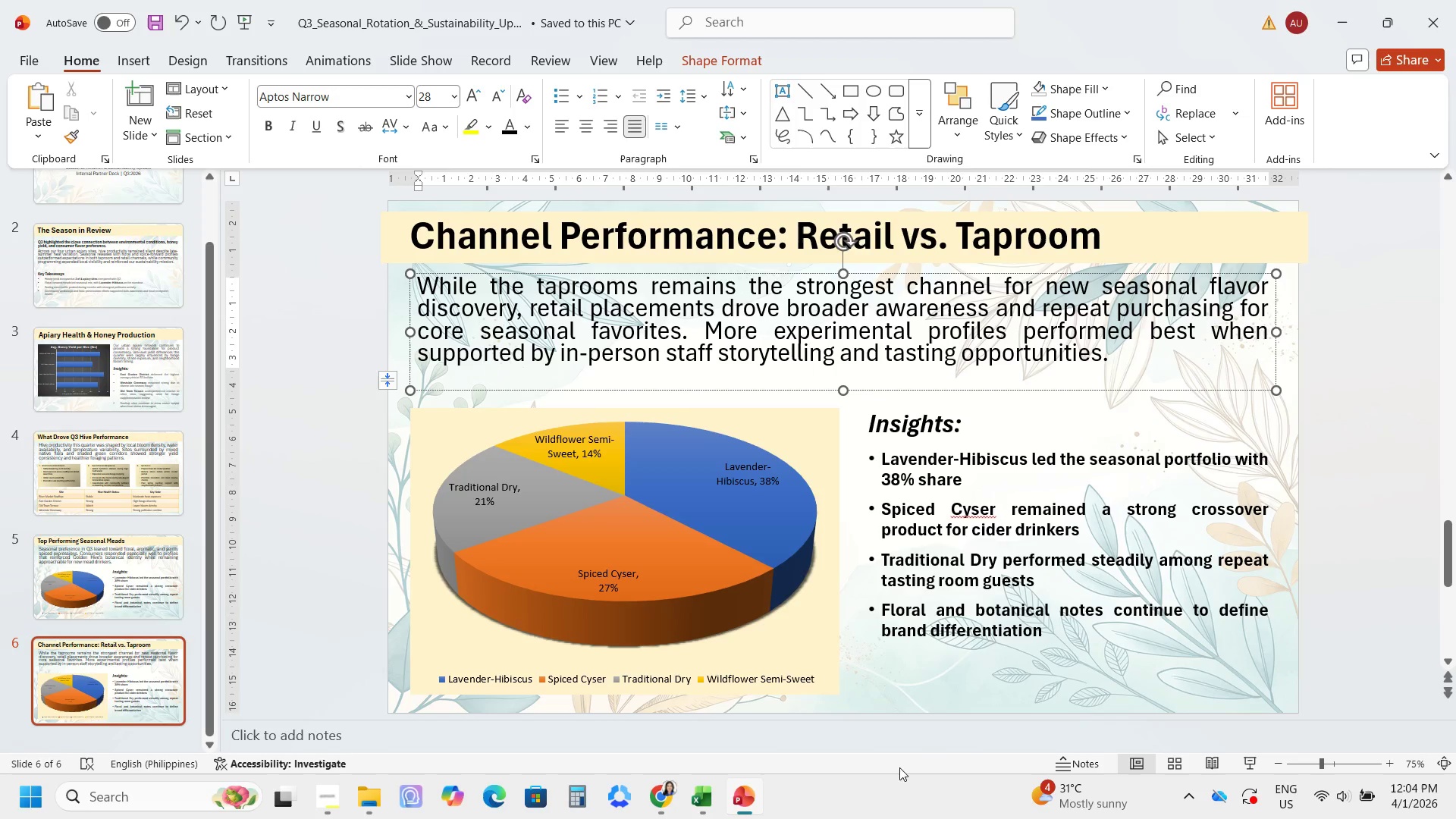 
left_click([660, 793])
 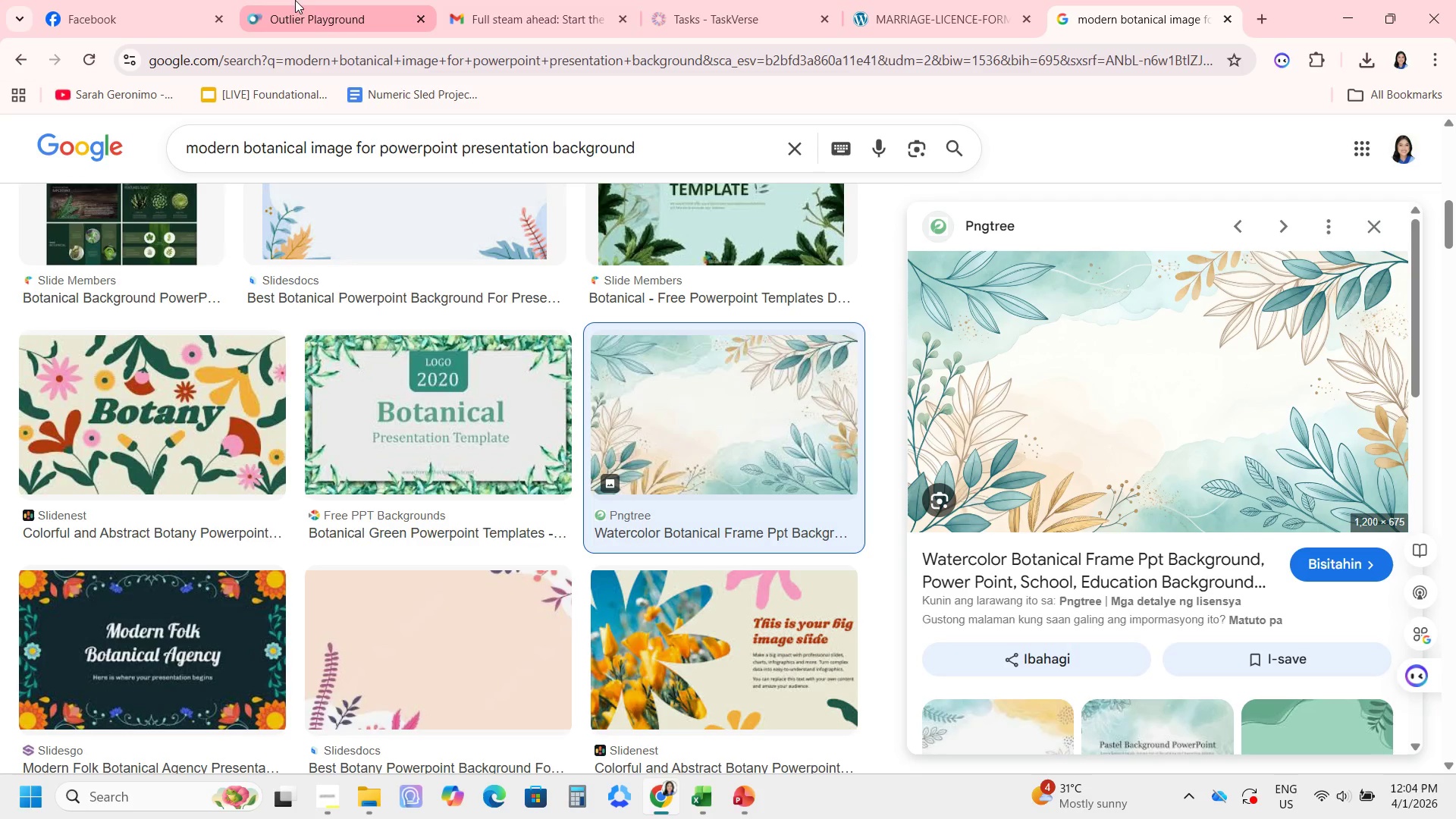 
left_click([133, 2])
 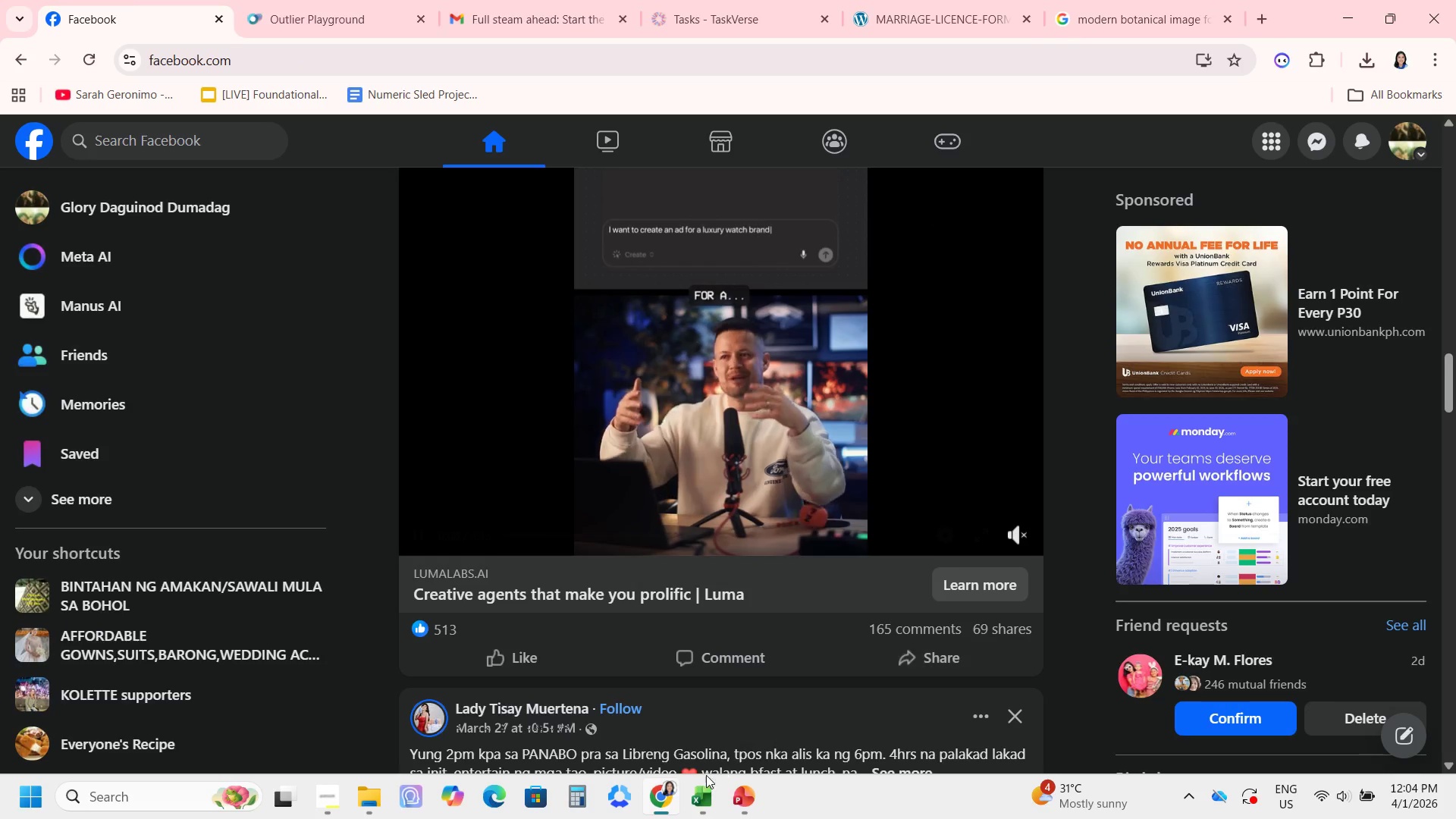 
mouse_move([562, 792])
 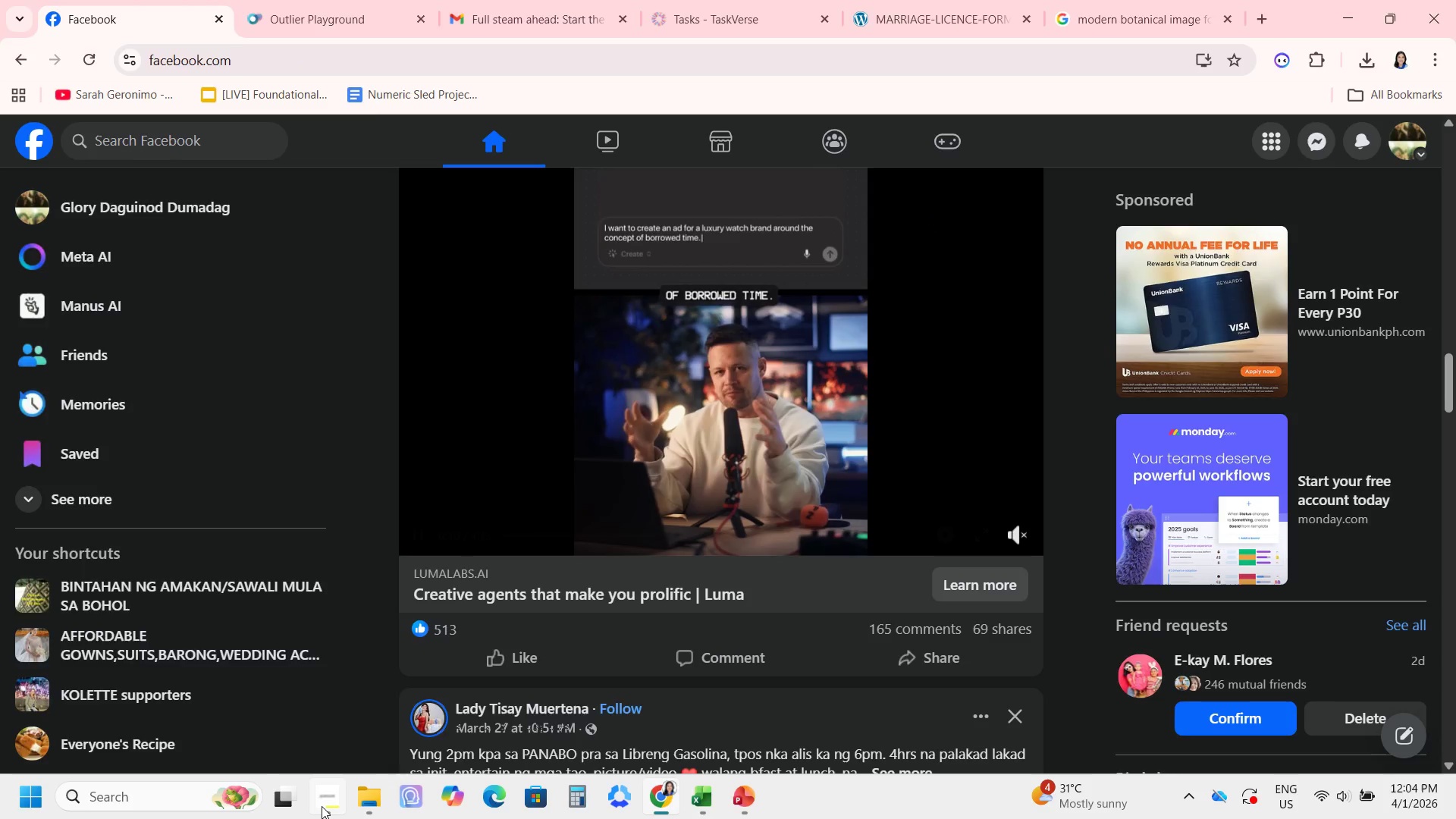 
left_click([322, 806])